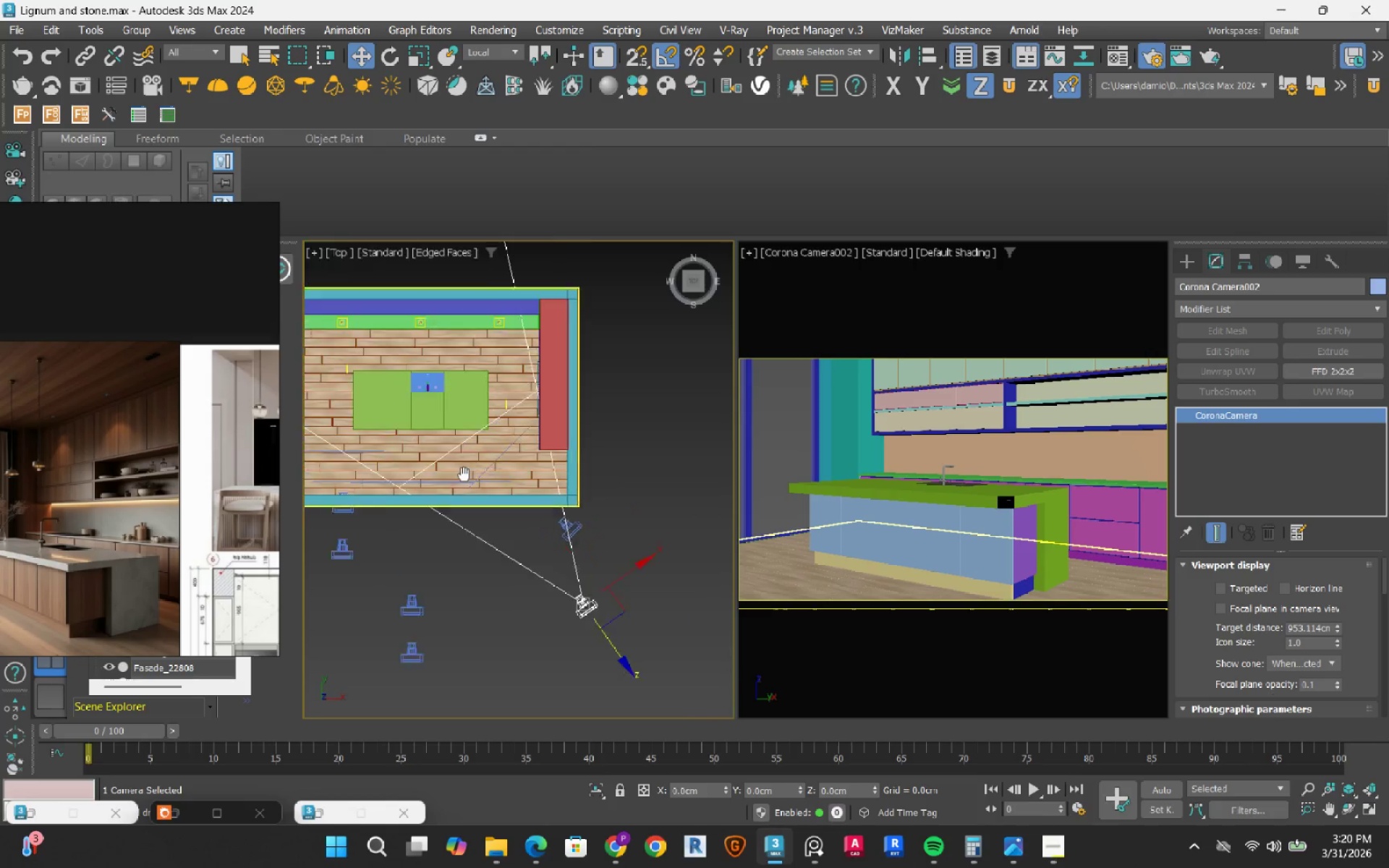 
left_click([463, 448])
 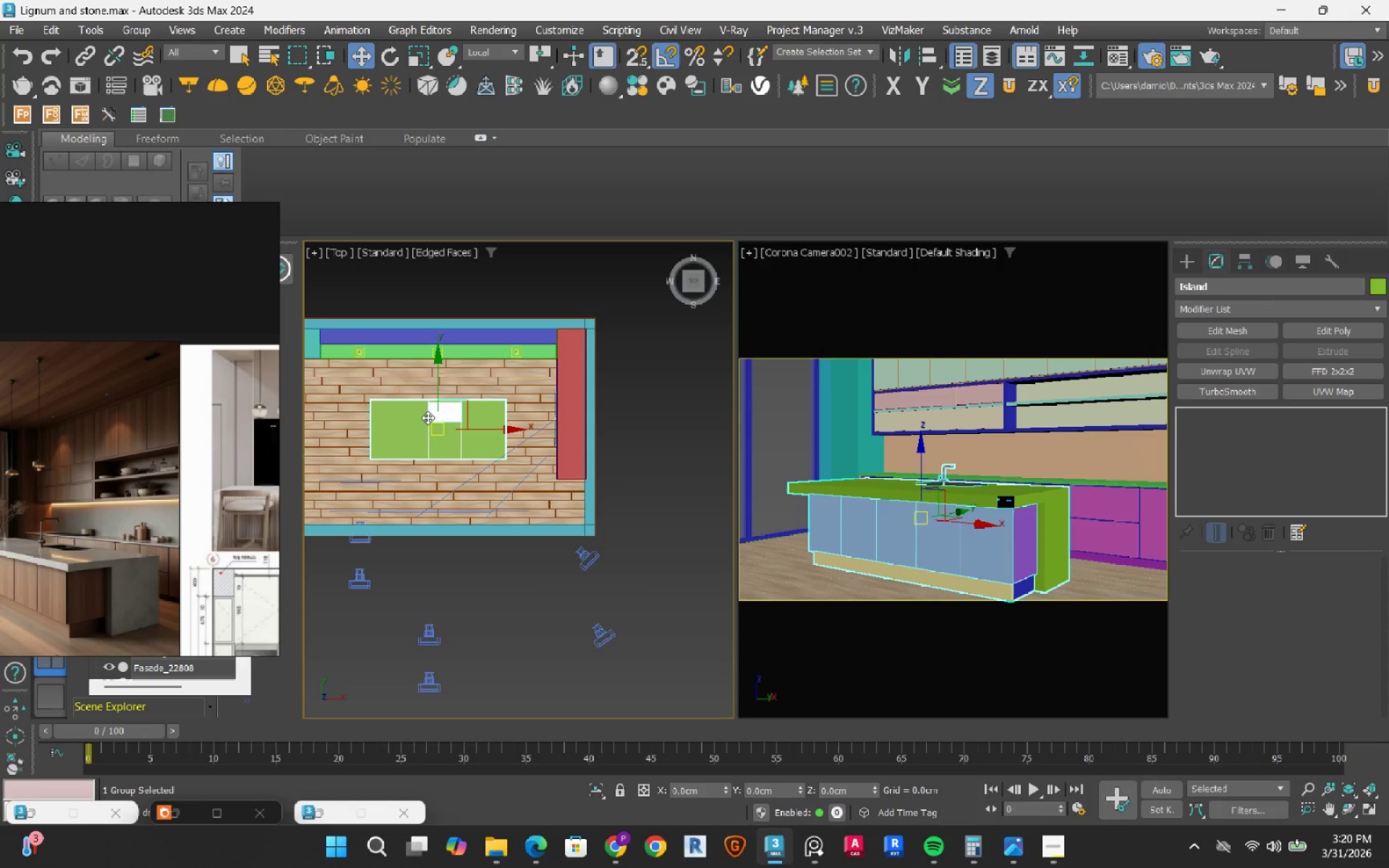 
left_click_drag(start_coordinate=[437, 388], to_coordinate=[438, 383])
 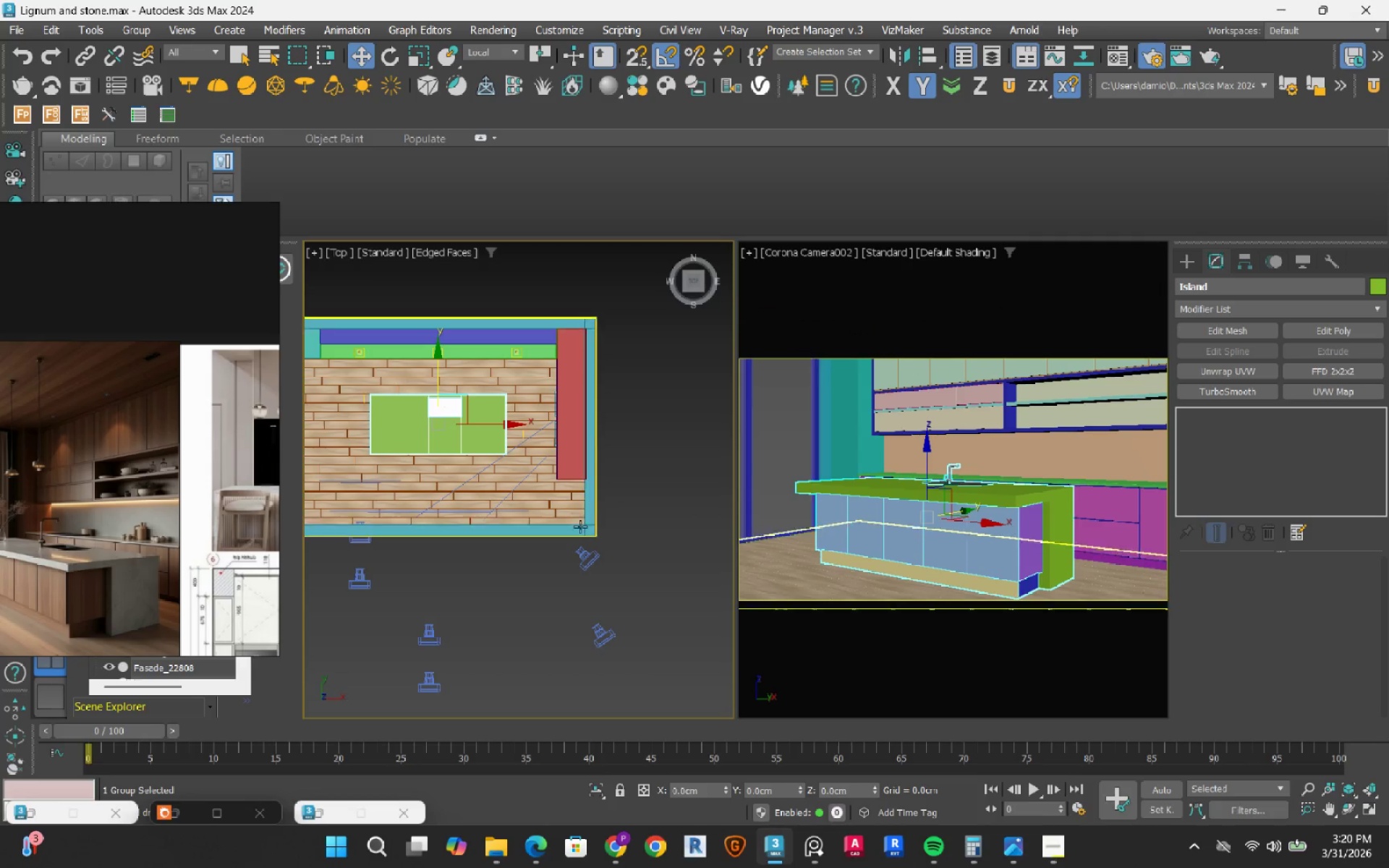 
wait(7.0)
 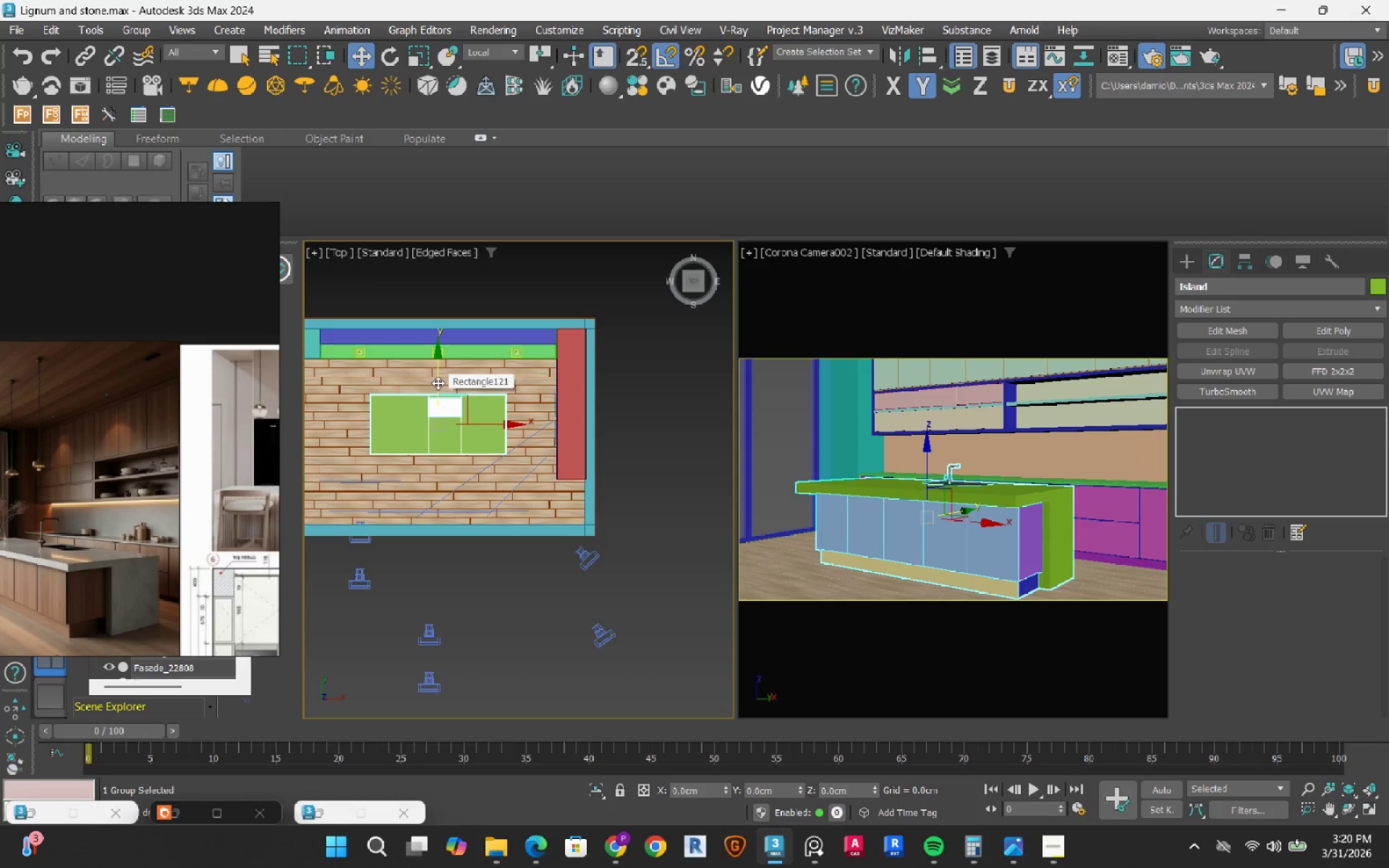 
left_click([602, 643])
 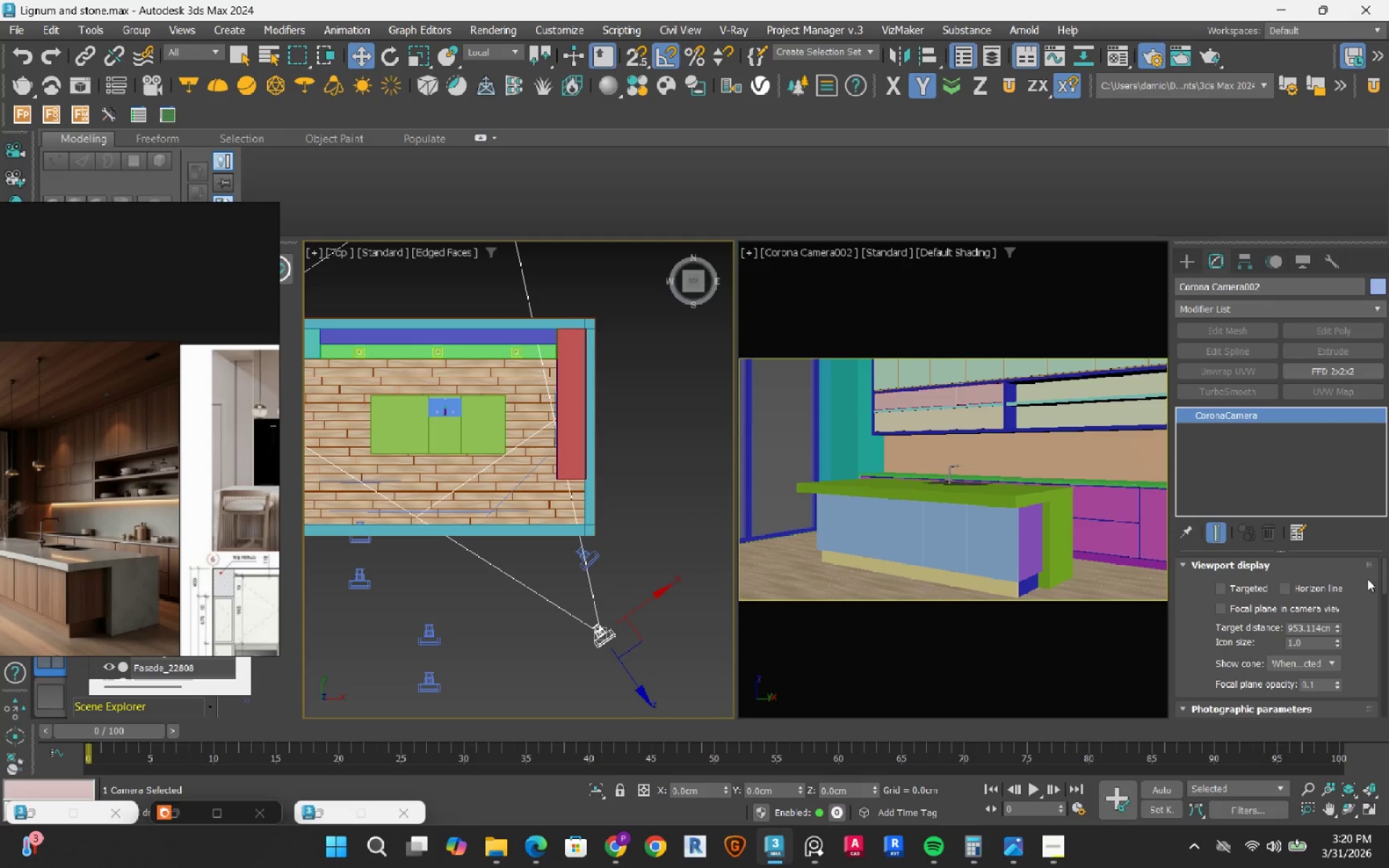 
wait(5.55)
 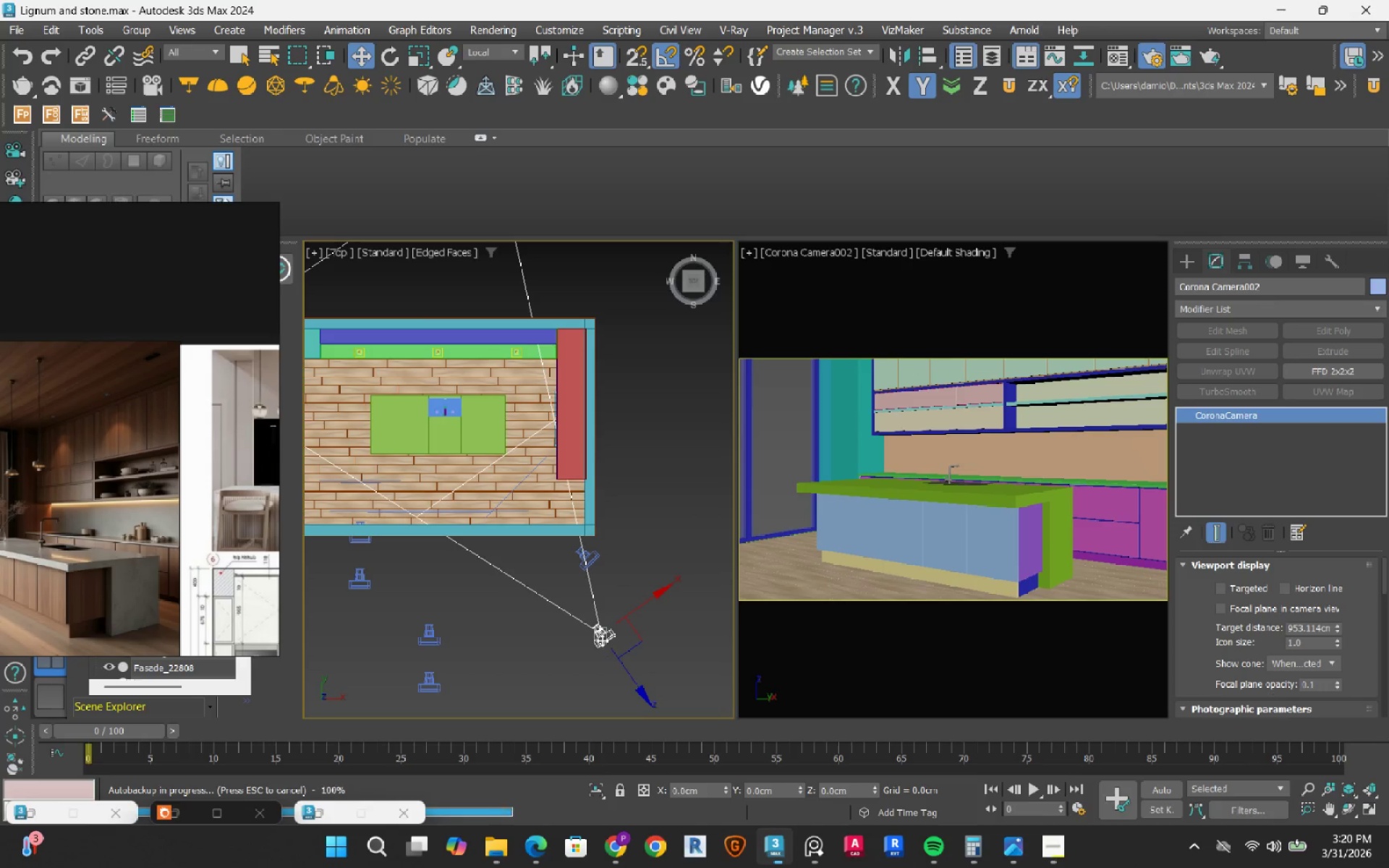 
left_click([1385, 579])
 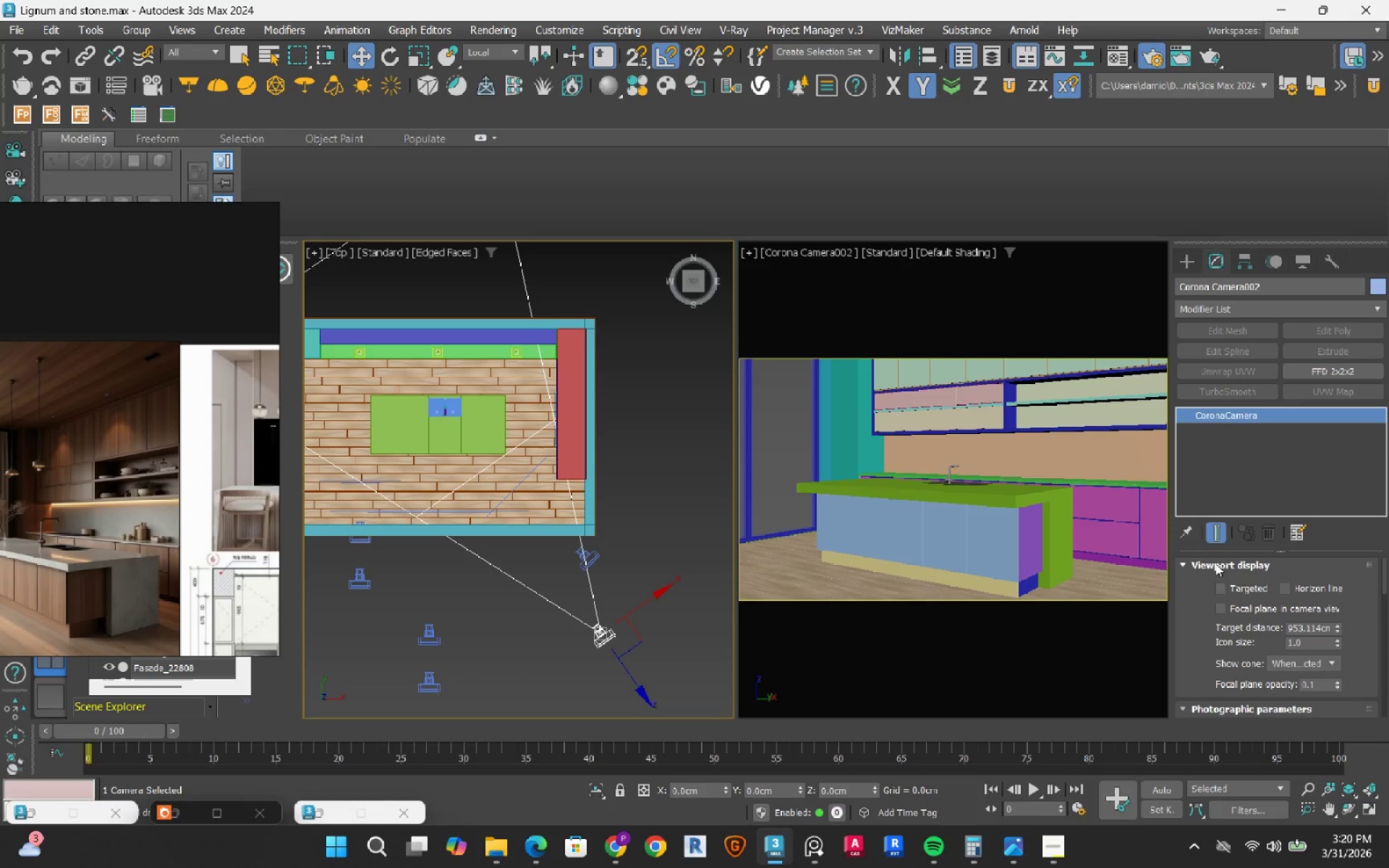 
left_click([1223, 583])
 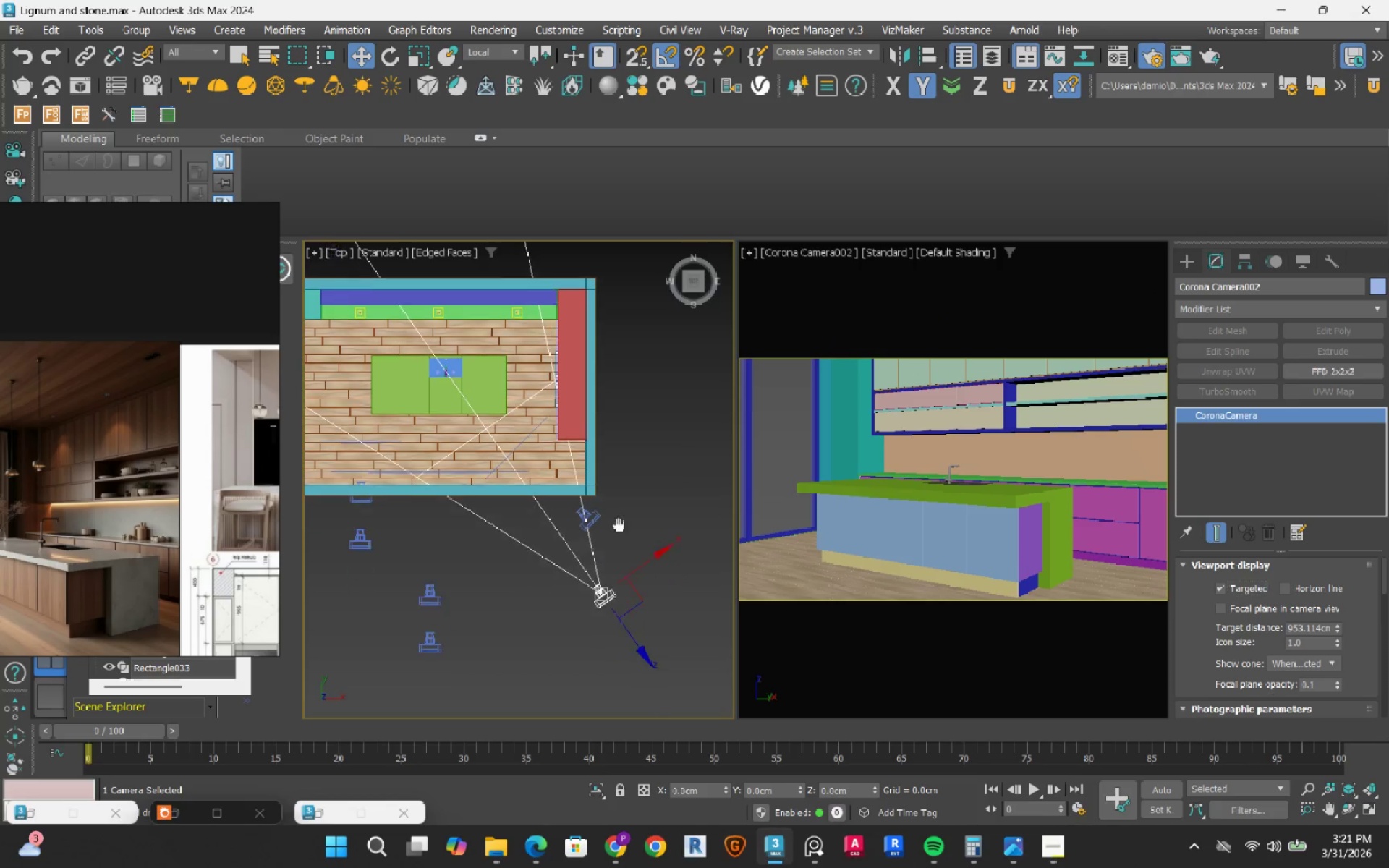 
key(F)
 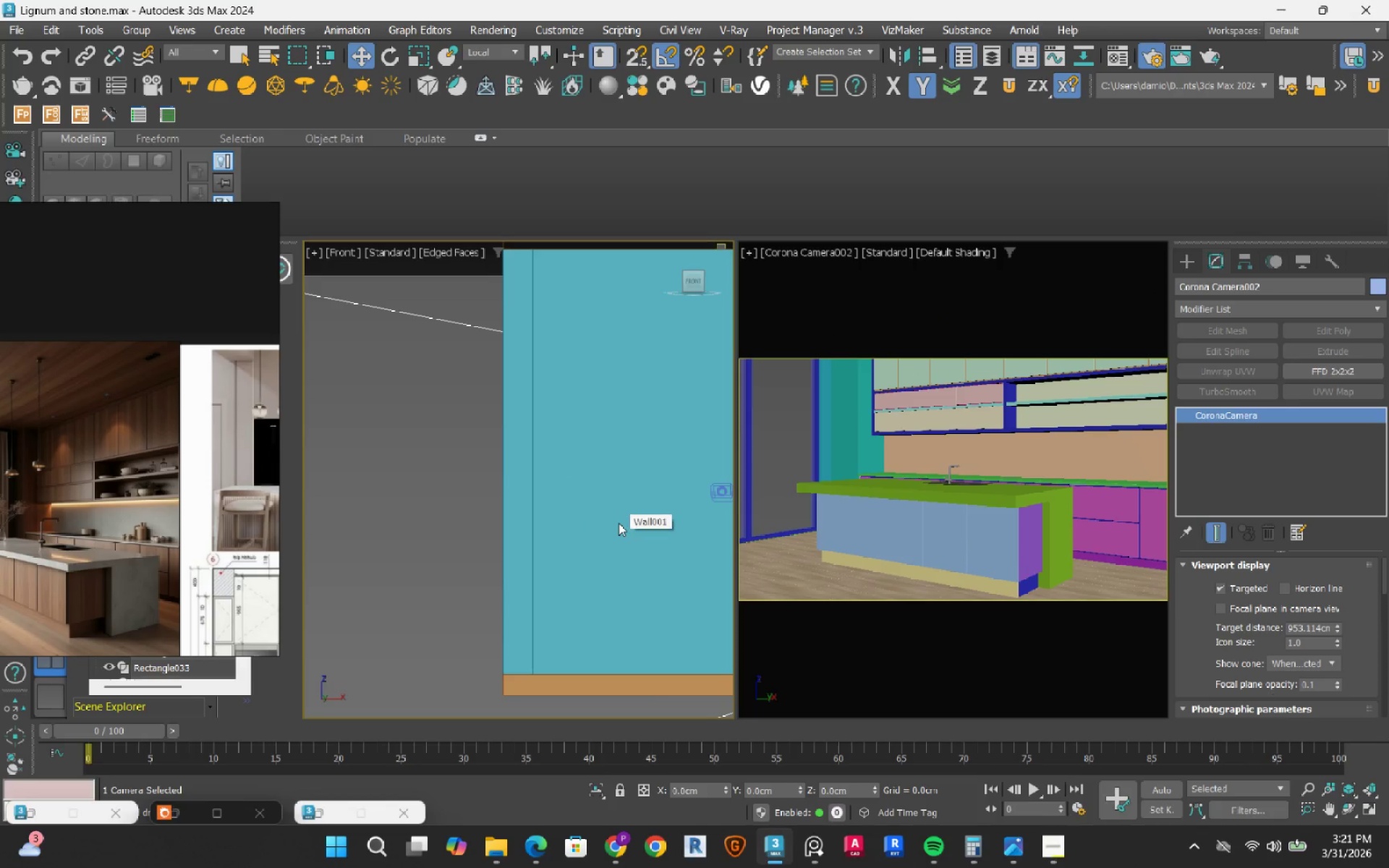 
scroll: coordinate [563, 535], scroll_direction: down, amount: 6.0
 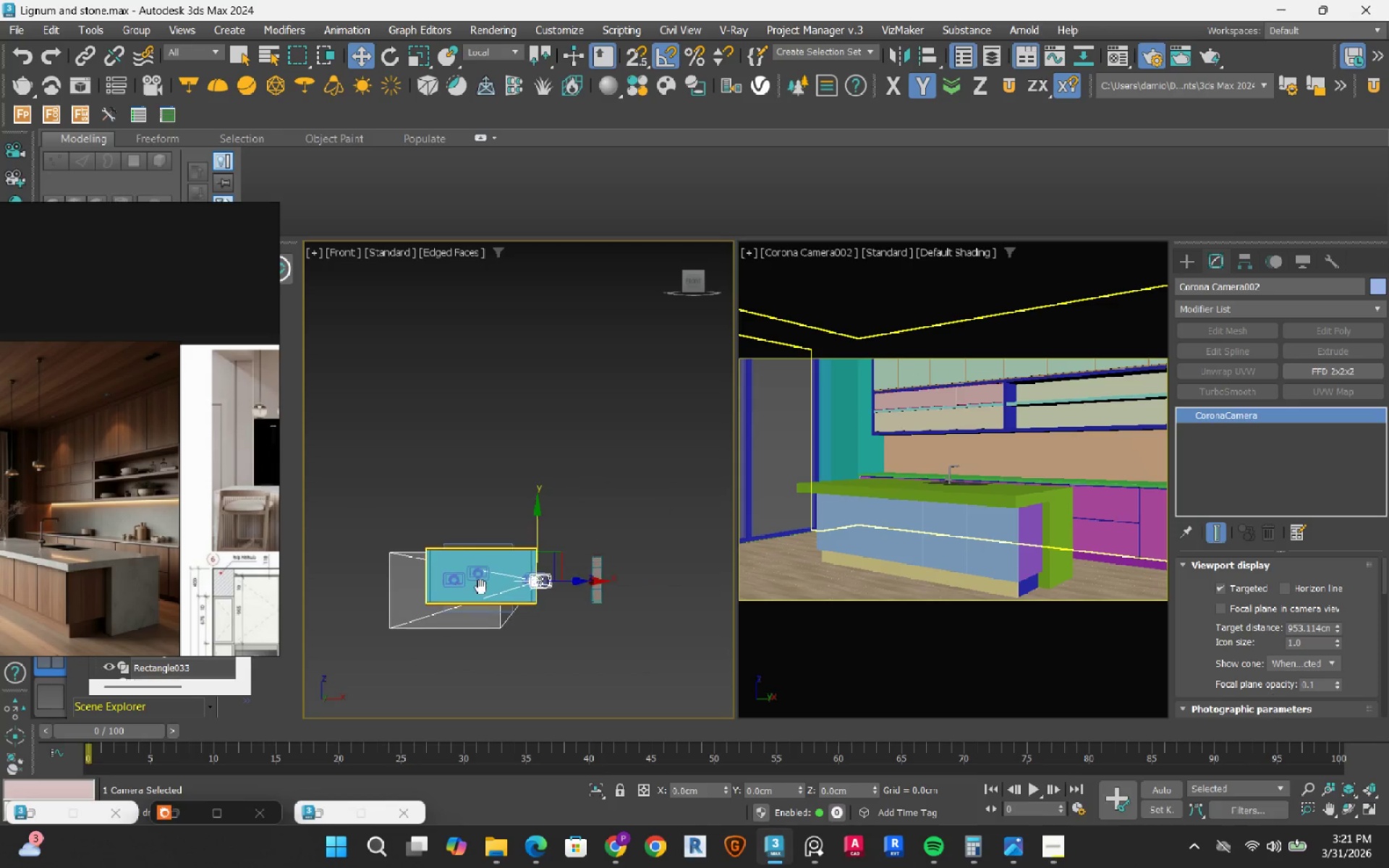 
scroll: coordinate [511, 579], scroll_direction: up, amount: 2.0
 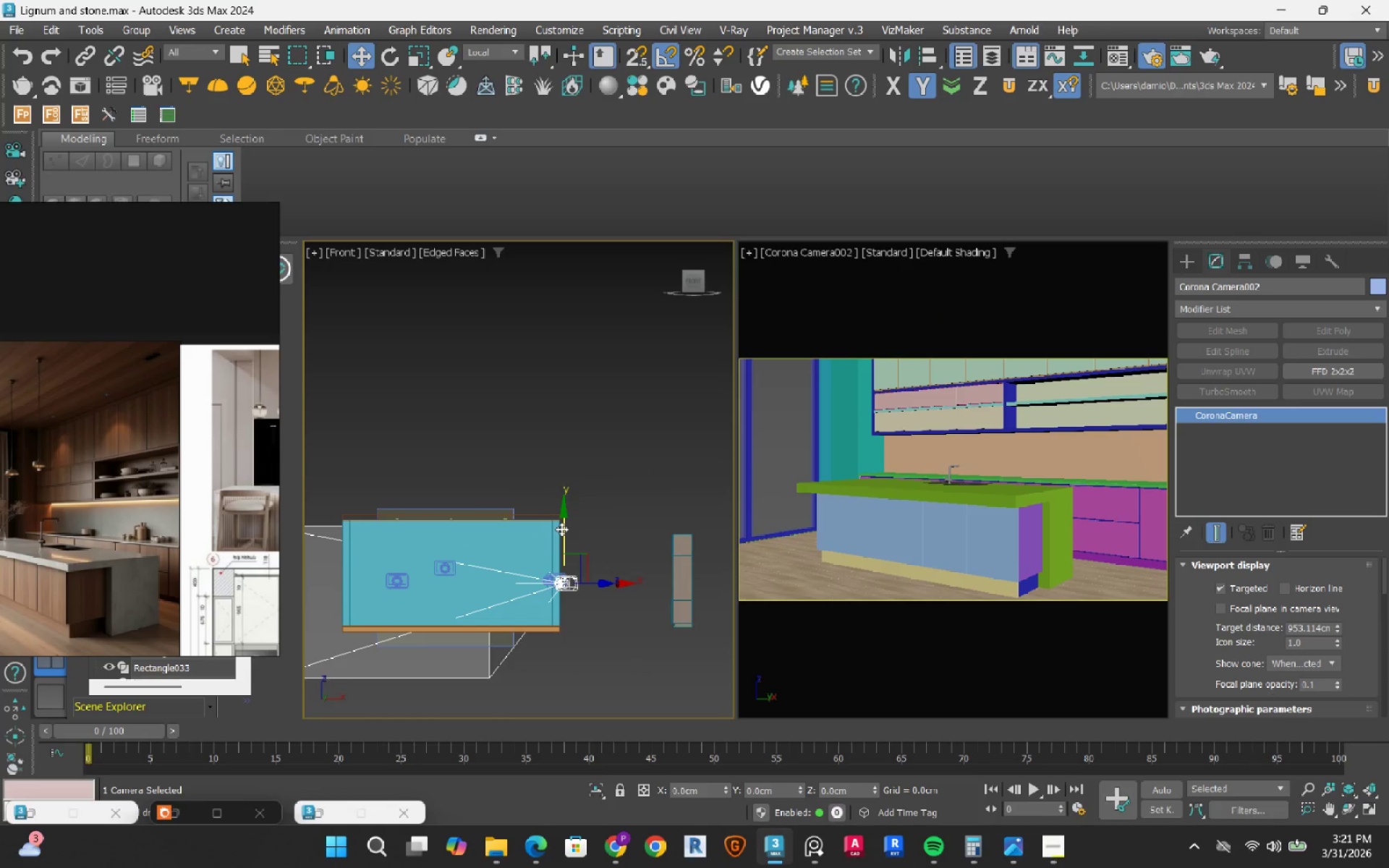 
left_click_drag(start_coordinate=[561, 529], to_coordinate=[564, 511])
 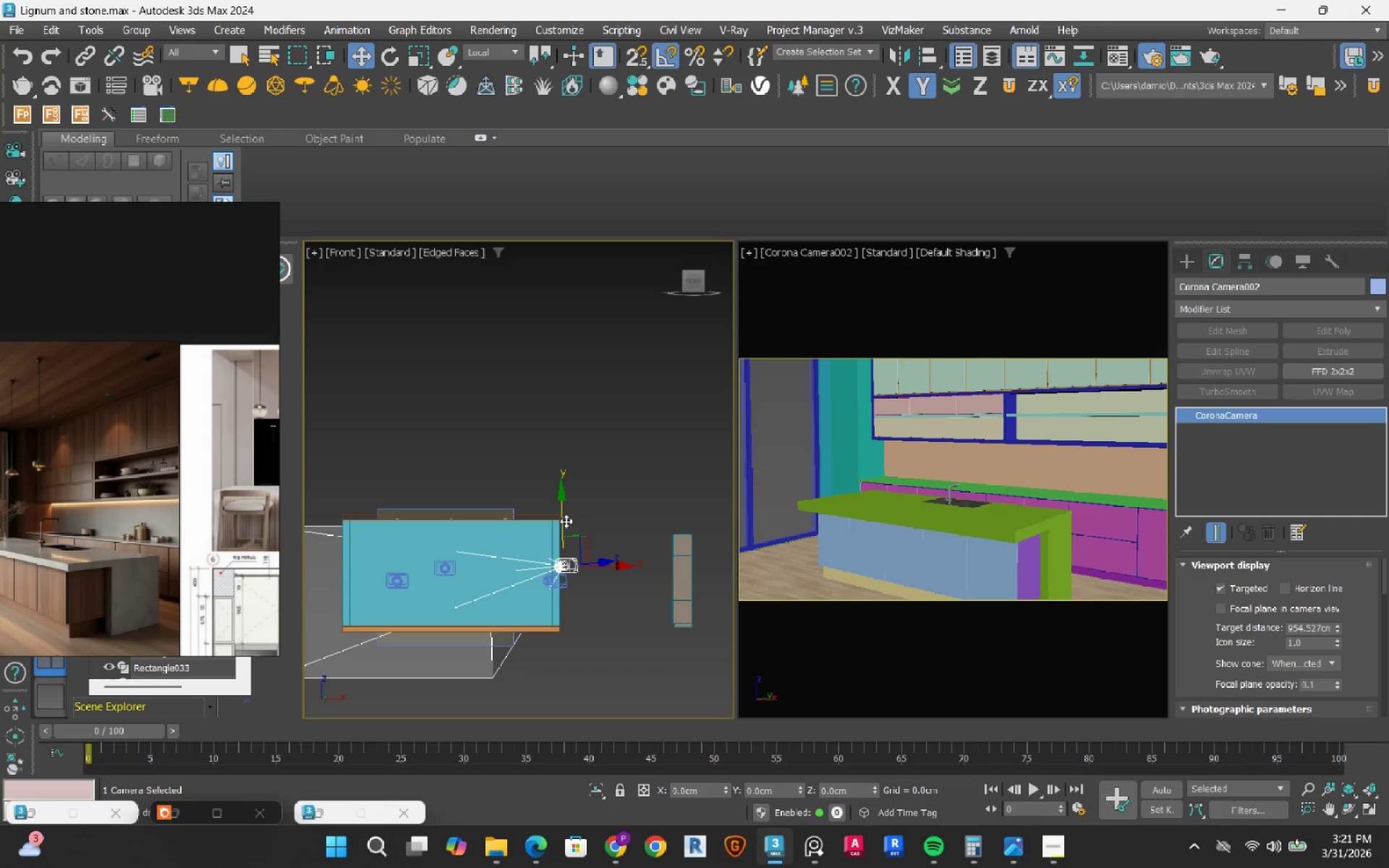 
key(T)
 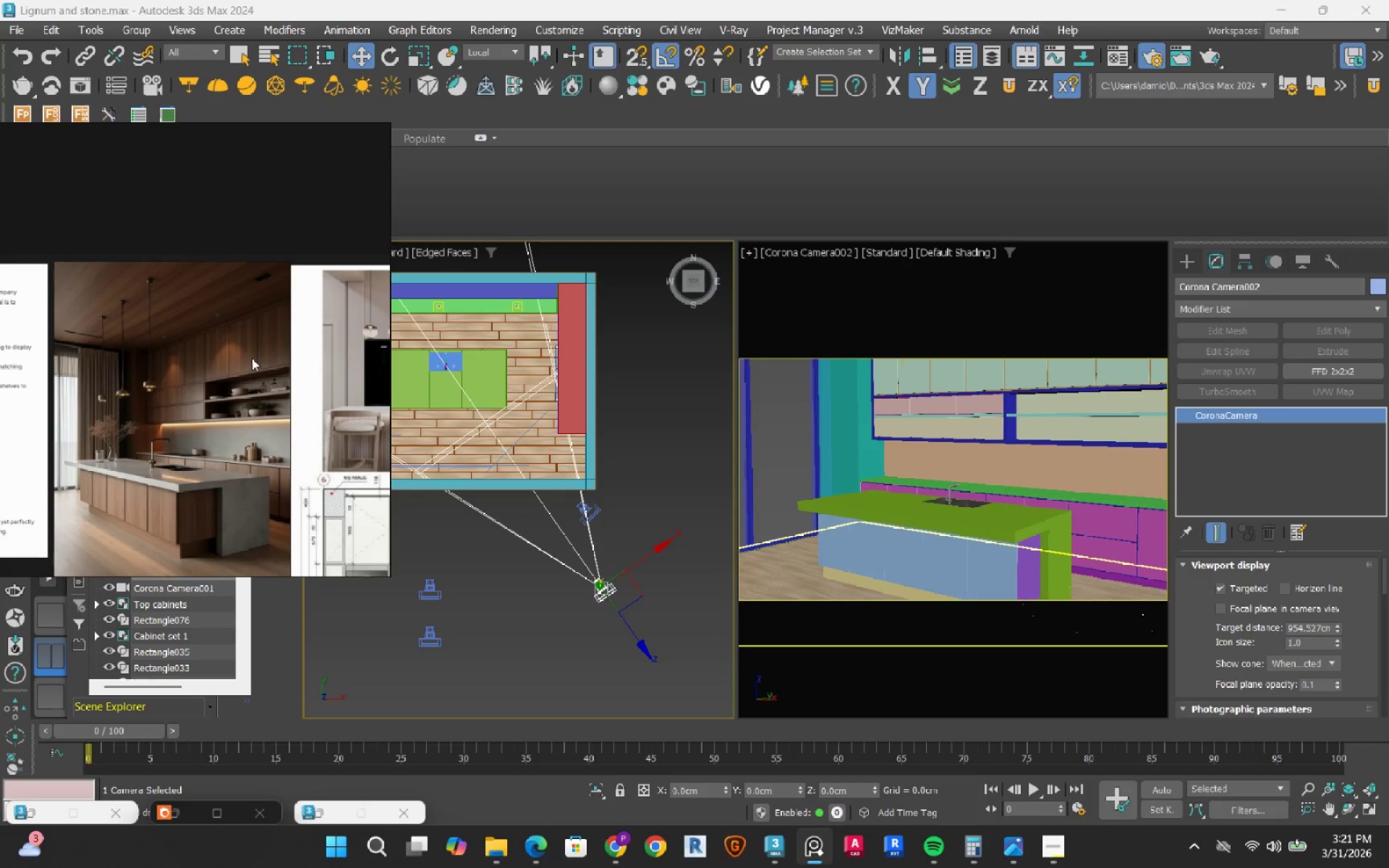 
wait(8.69)
 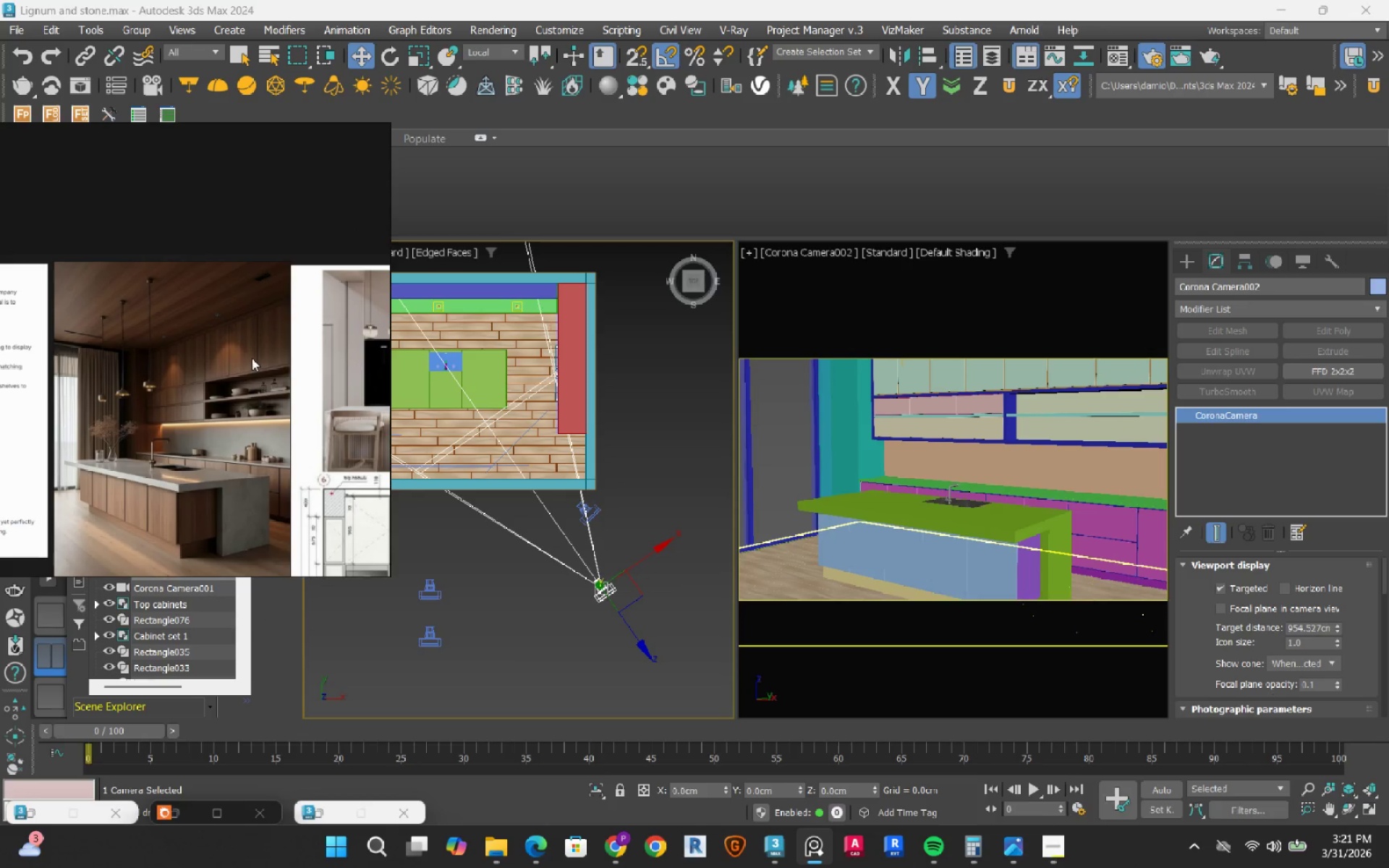 
double_click([26, 51])
 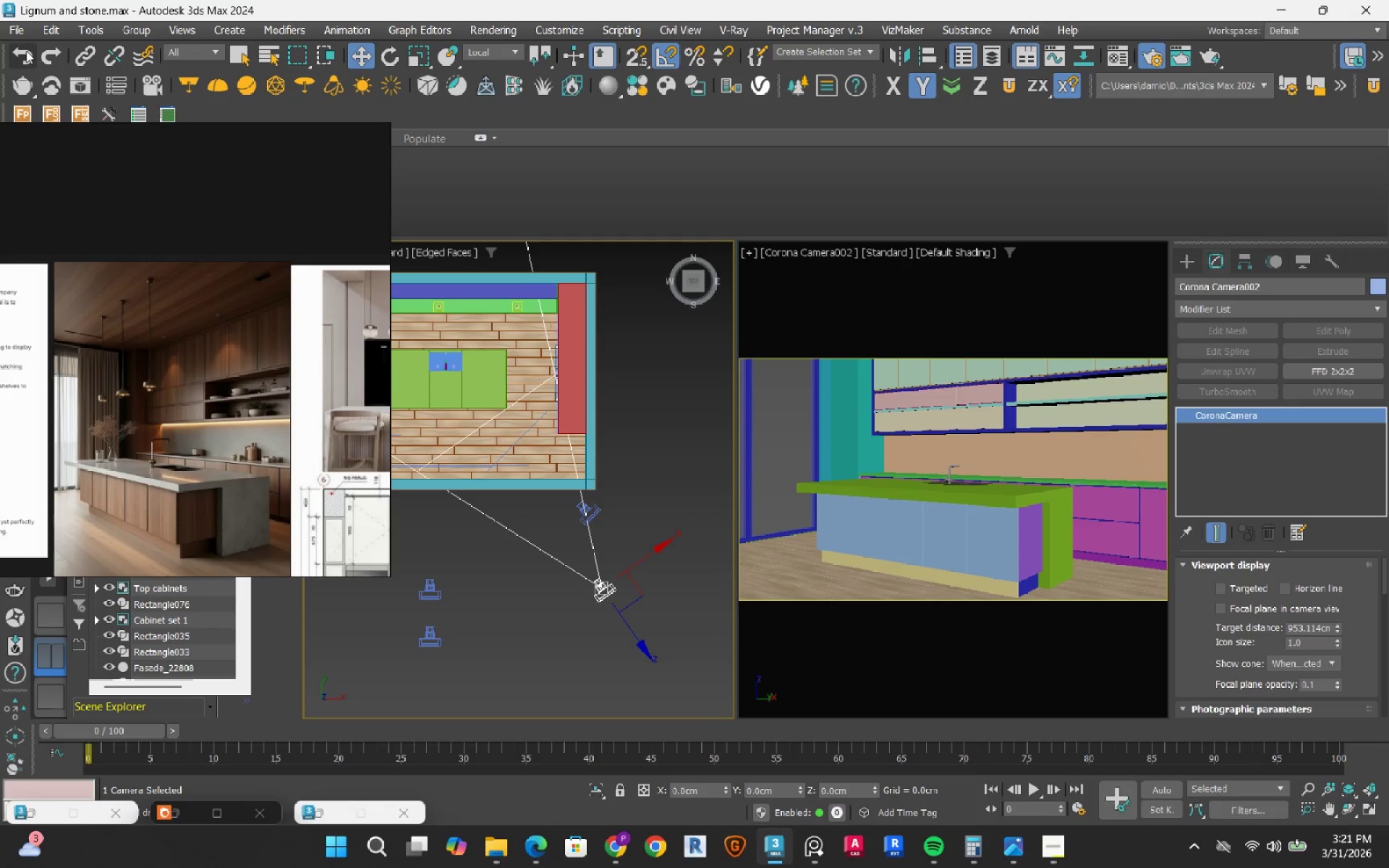 
scroll: coordinate [619, 414], scroll_direction: down, amount: 1.0
 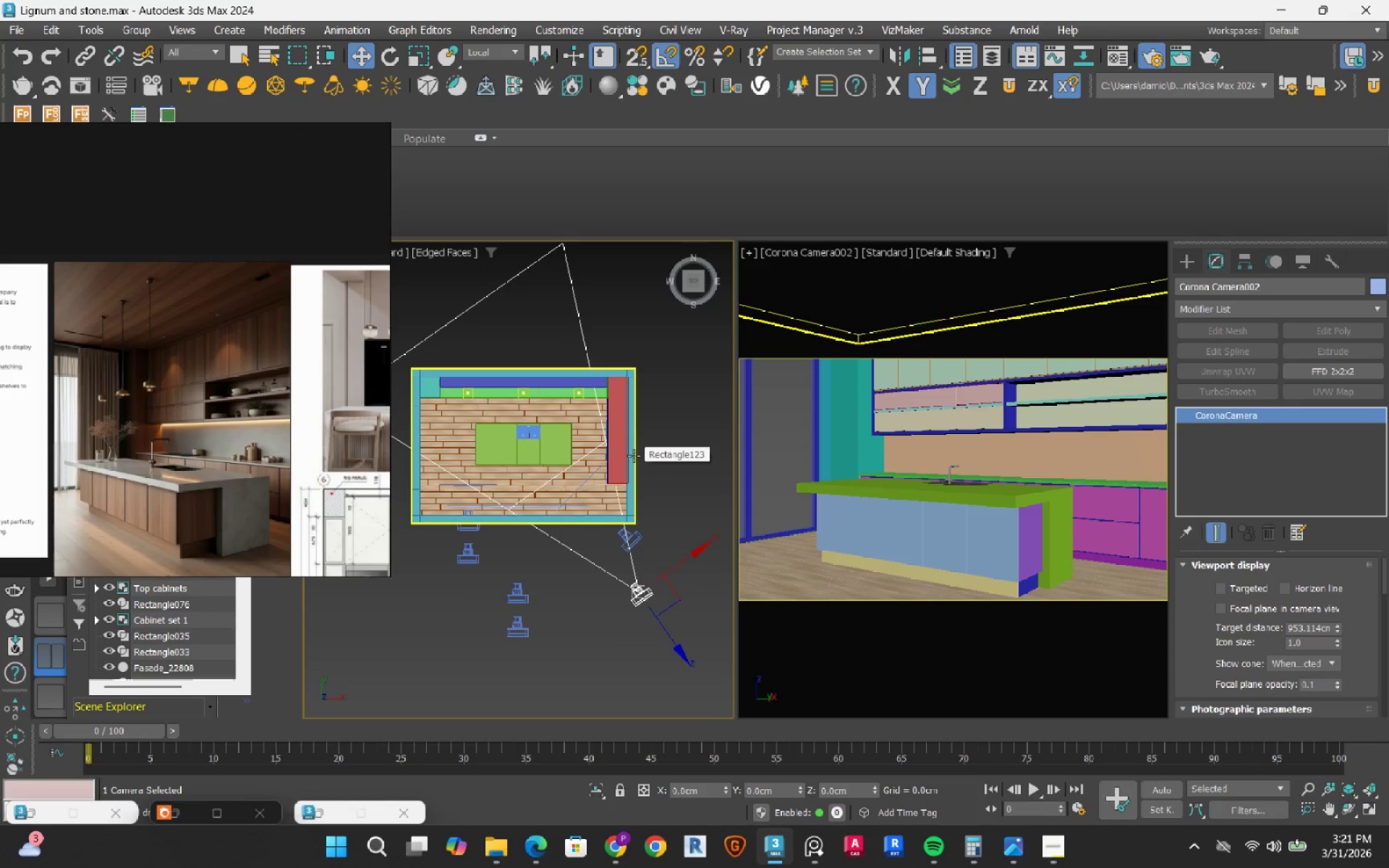 
wait(10.99)
 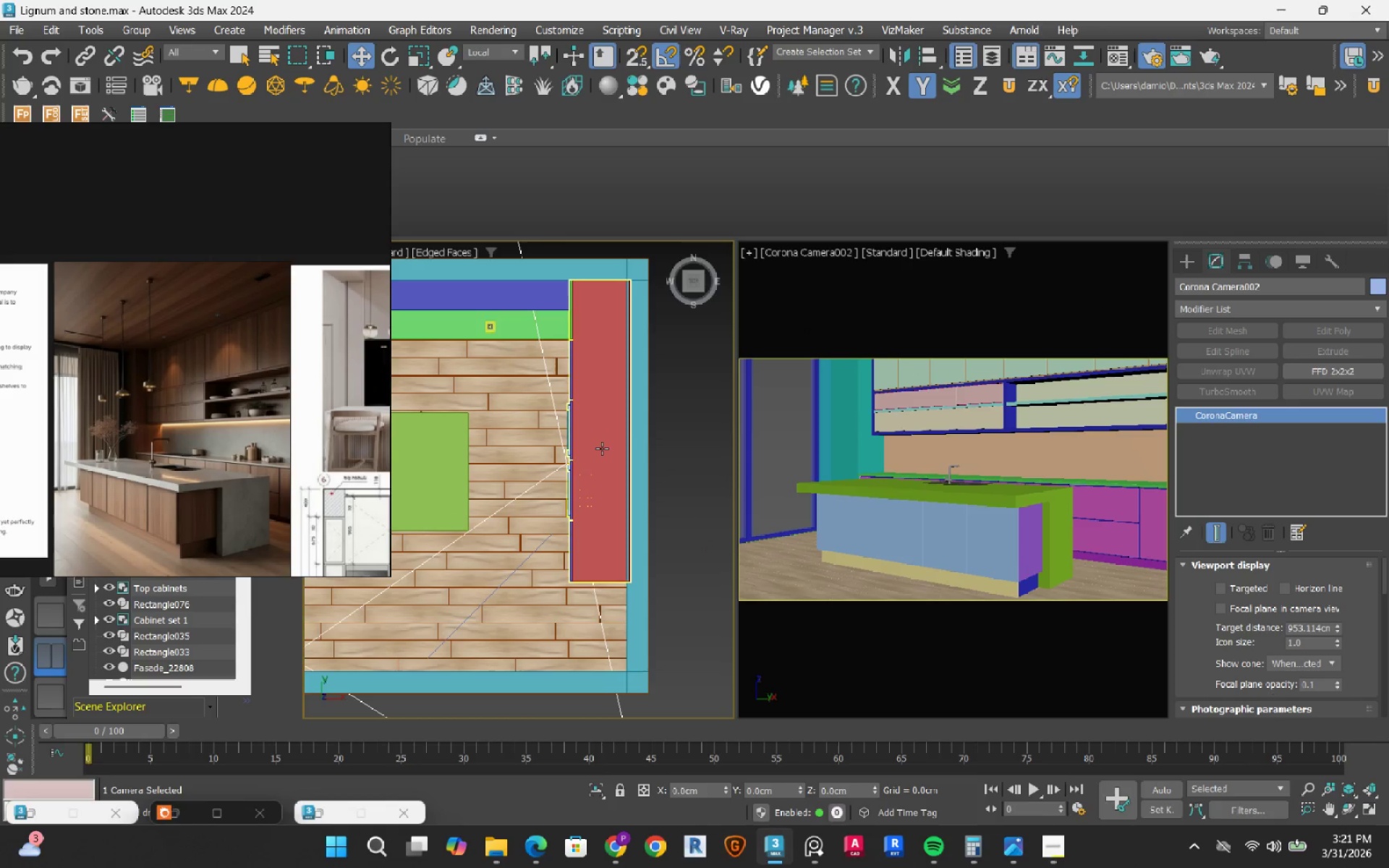 
left_click([602, 448])
 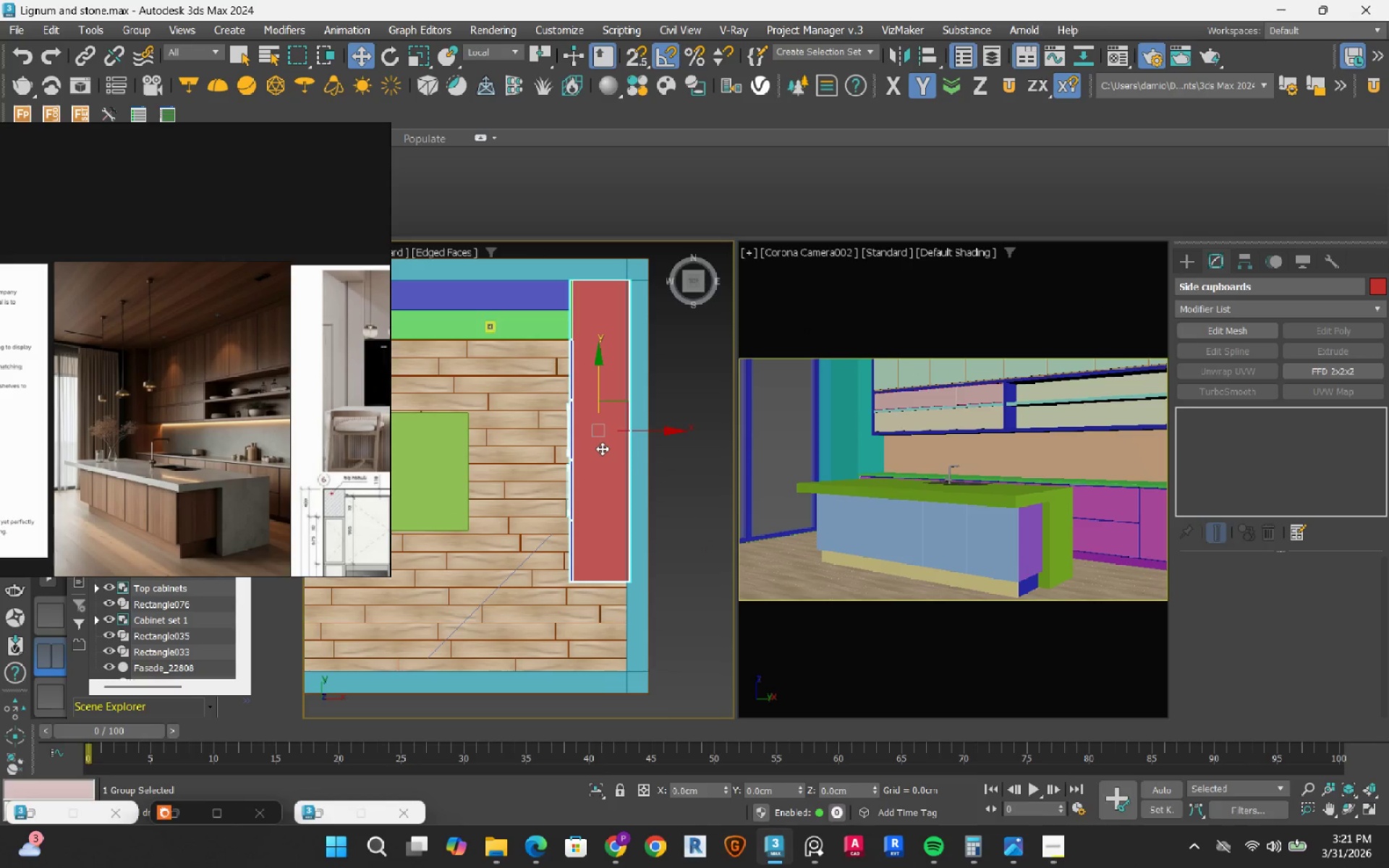 
scroll: coordinate [602, 448], scroll_direction: up, amount: 3.0
 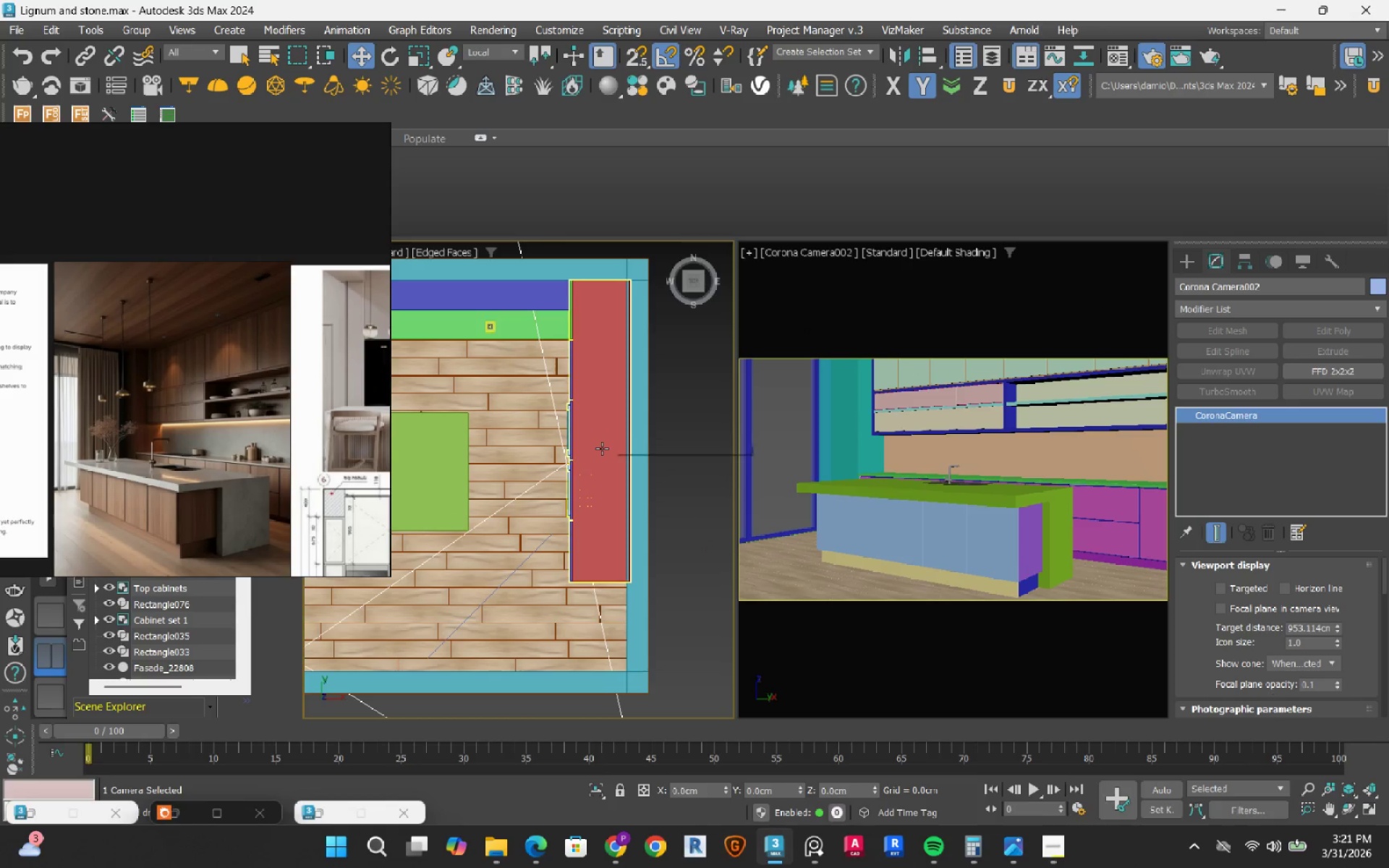 
right_click([602, 448])
 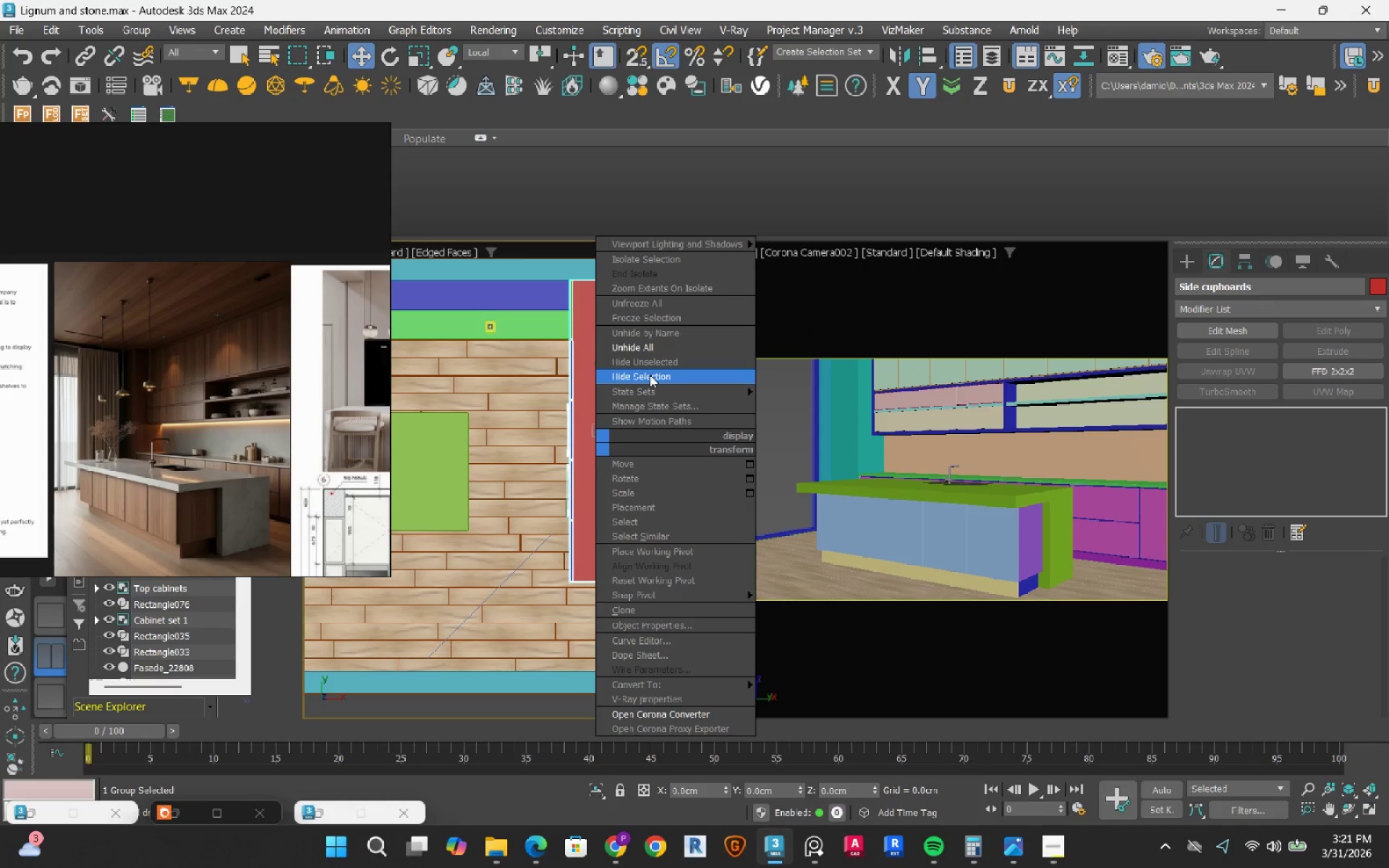 
left_click([650, 375])
 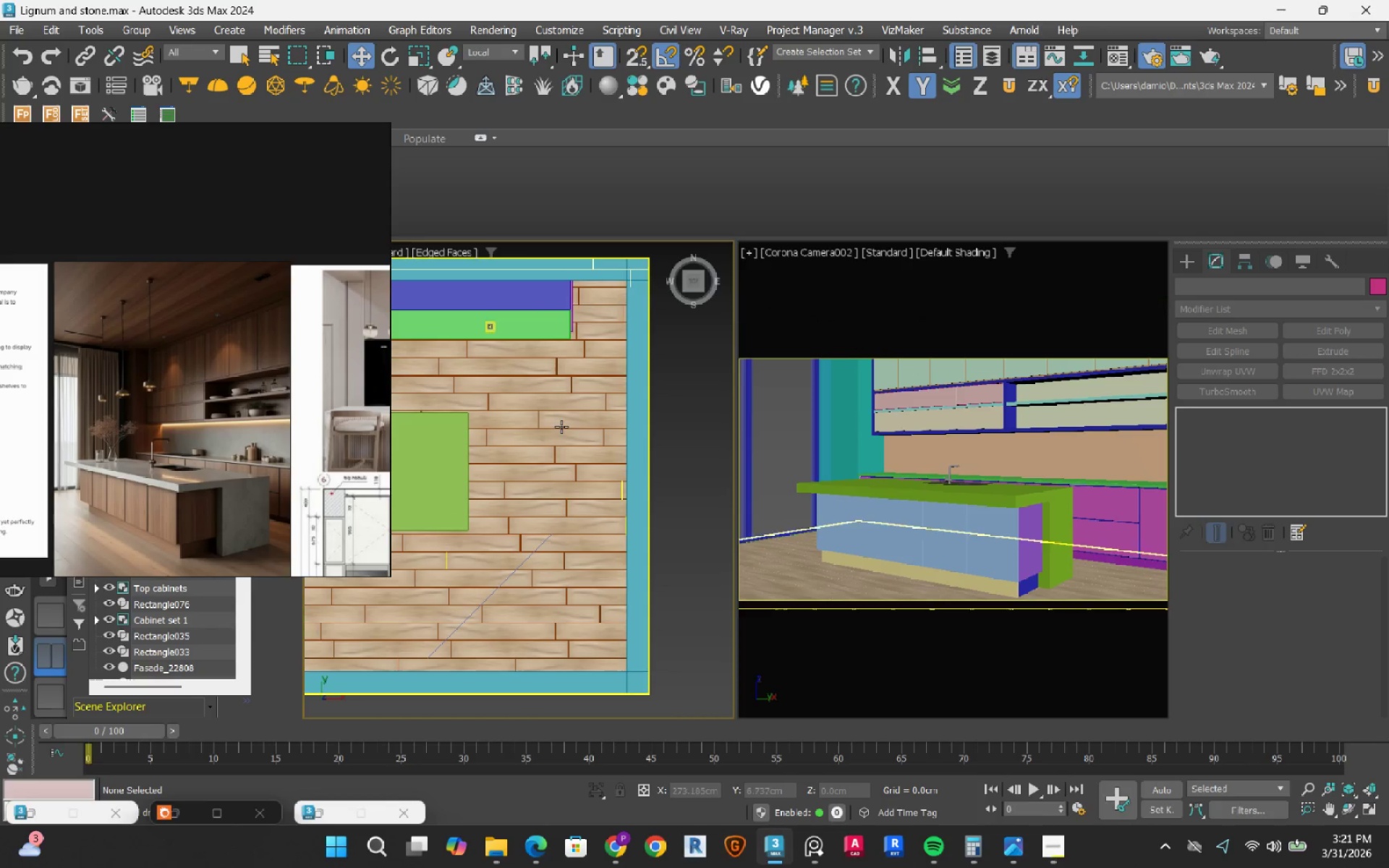 
scroll: coordinate [561, 427], scroll_direction: down, amount: 2.0
 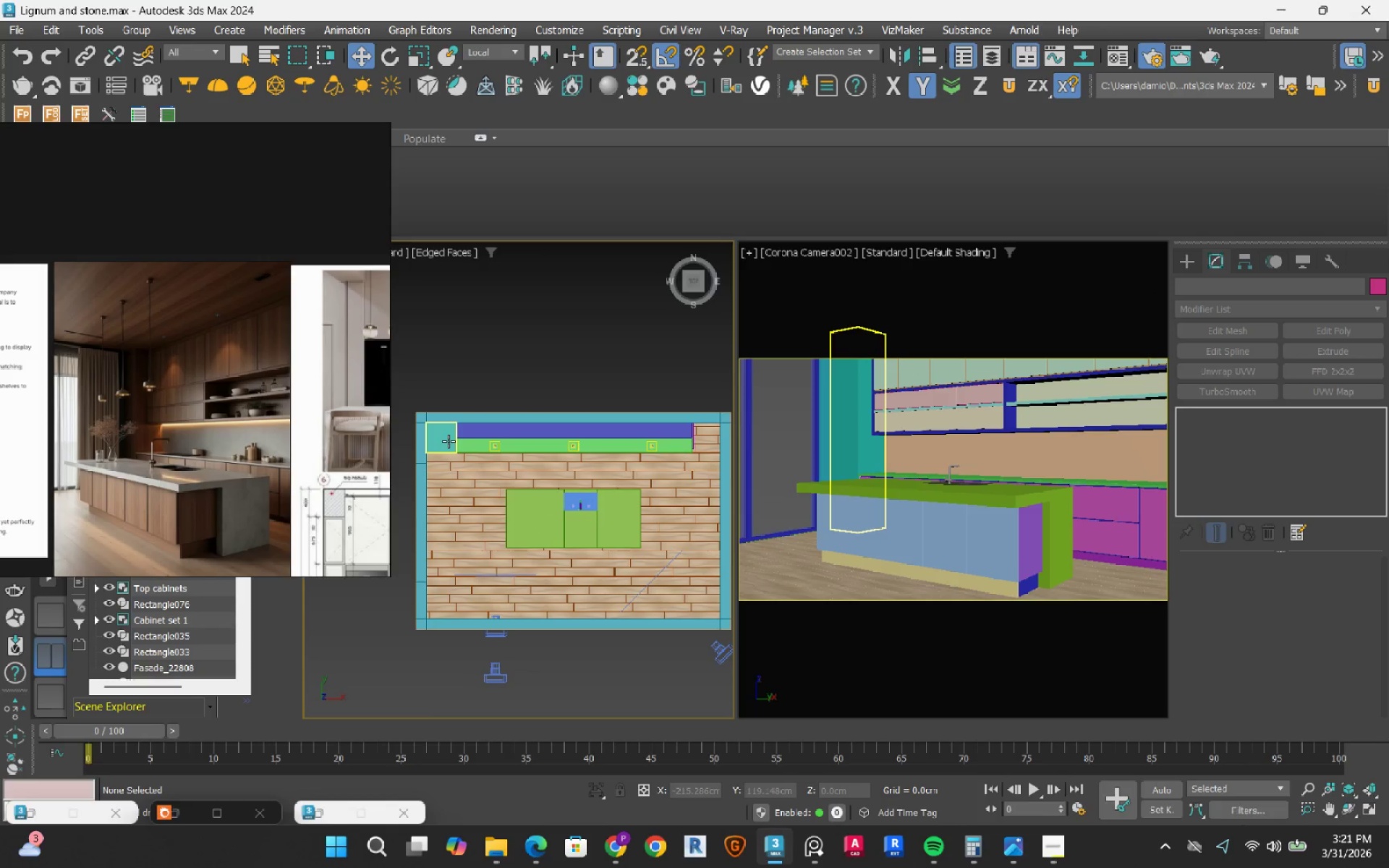 
left_click([449, 441])
 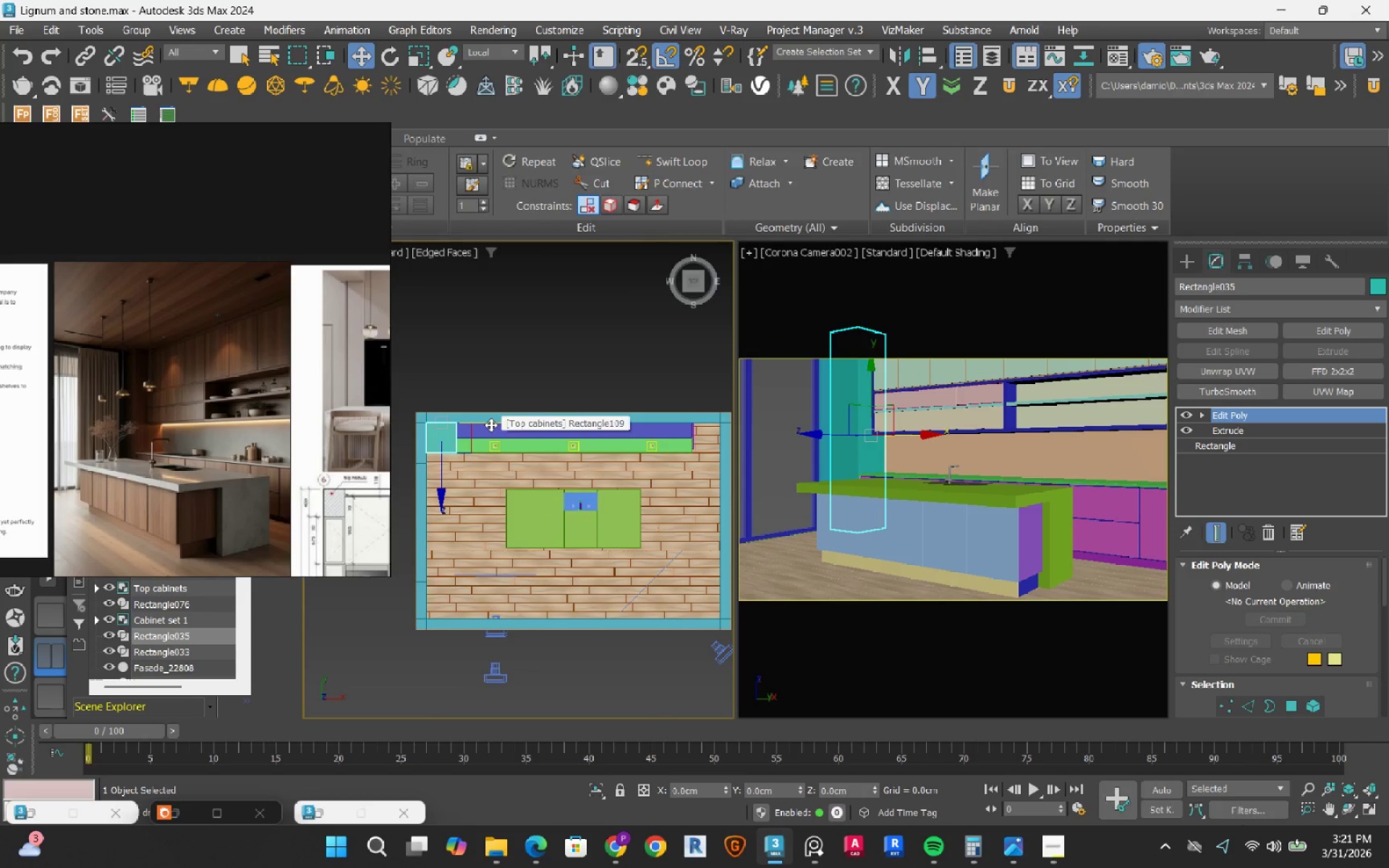 
hold_key(key=ShiftLeft, duration=1.53)
left_click_drag(start_coordinate=[490, 425], to_coordinate=[760, 437])
 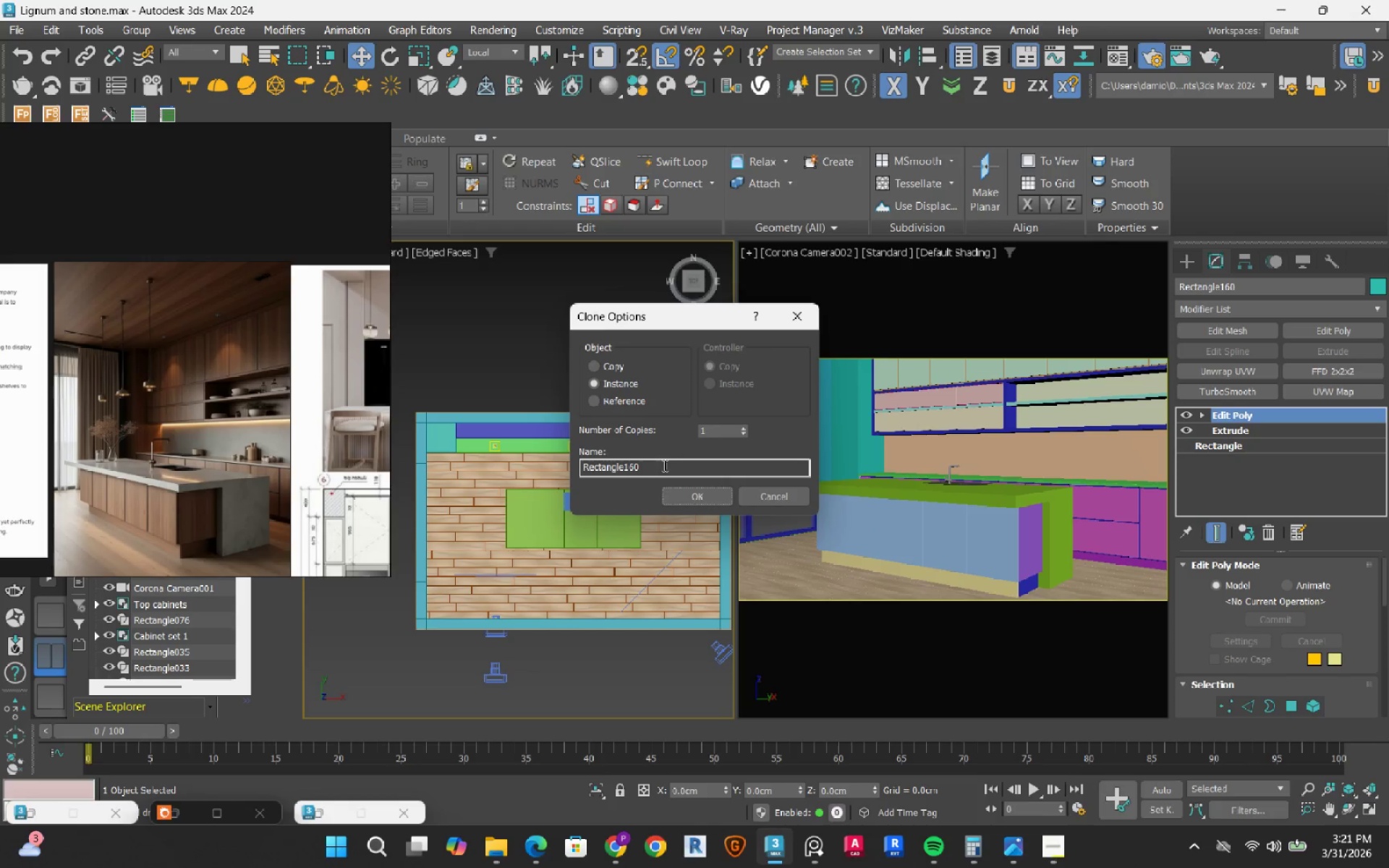 
key(Shift+ShiftLeft)
 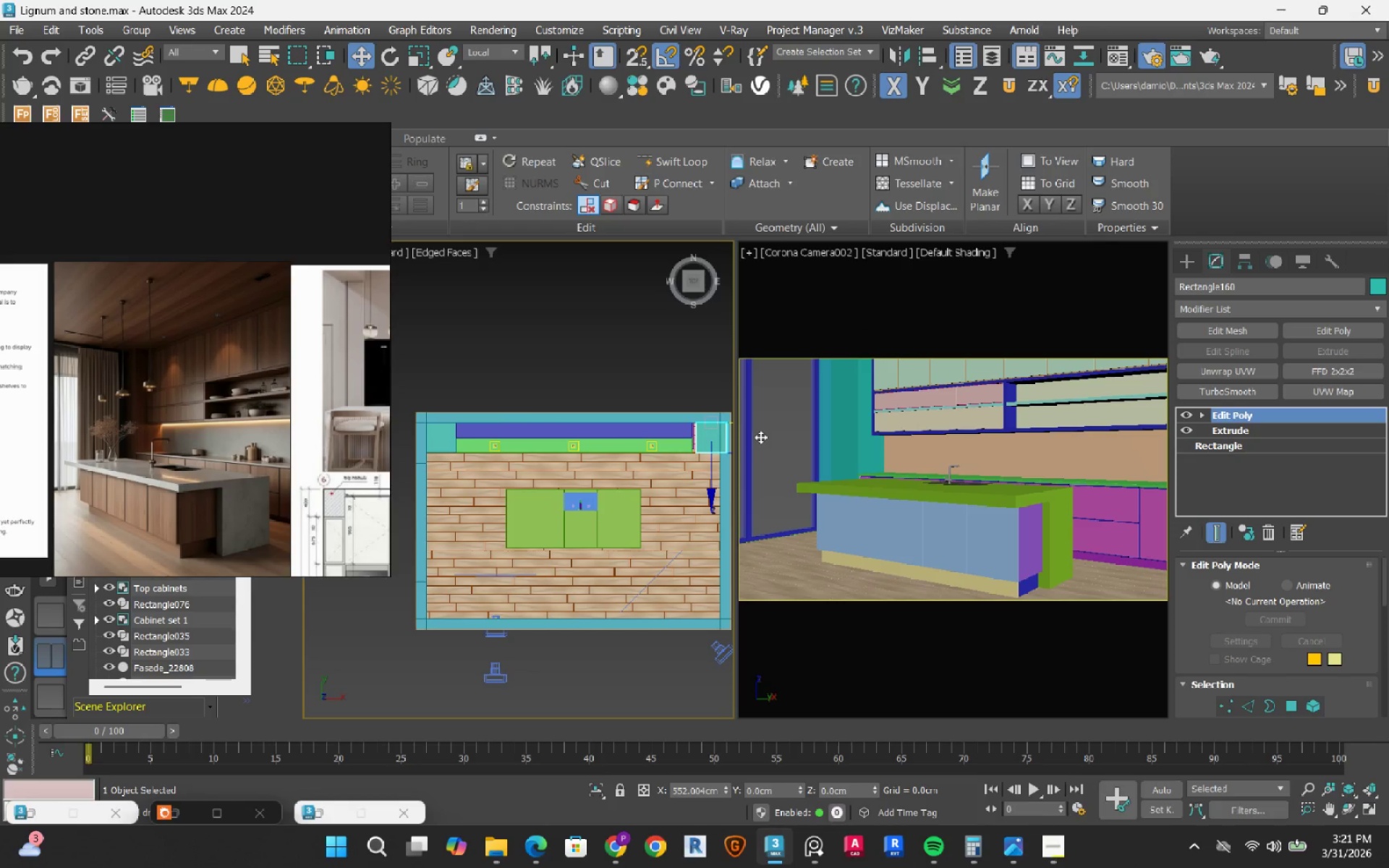 
key(Shift+ShiftLeft)
 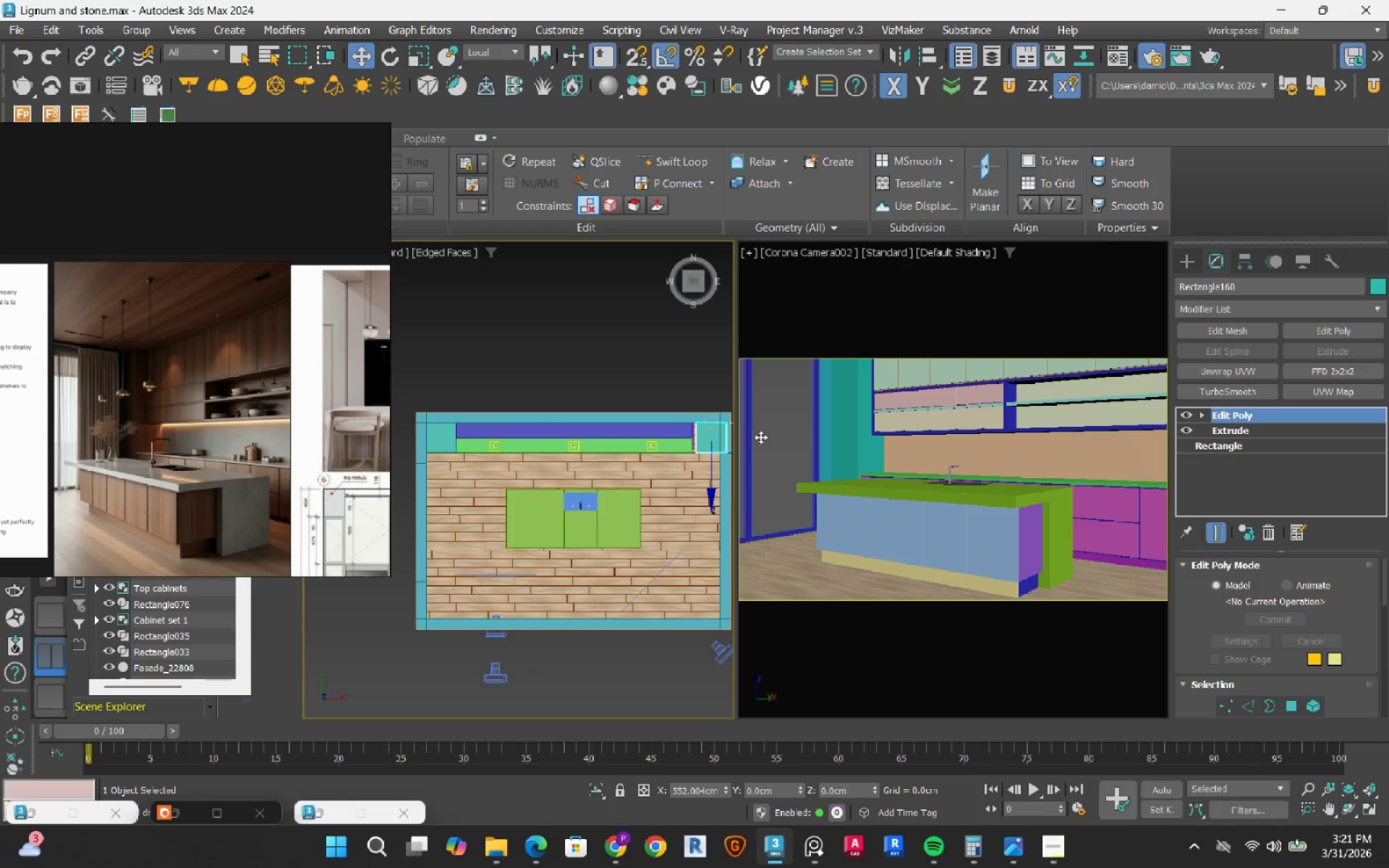 
key(Shift+ShiftLeft)
 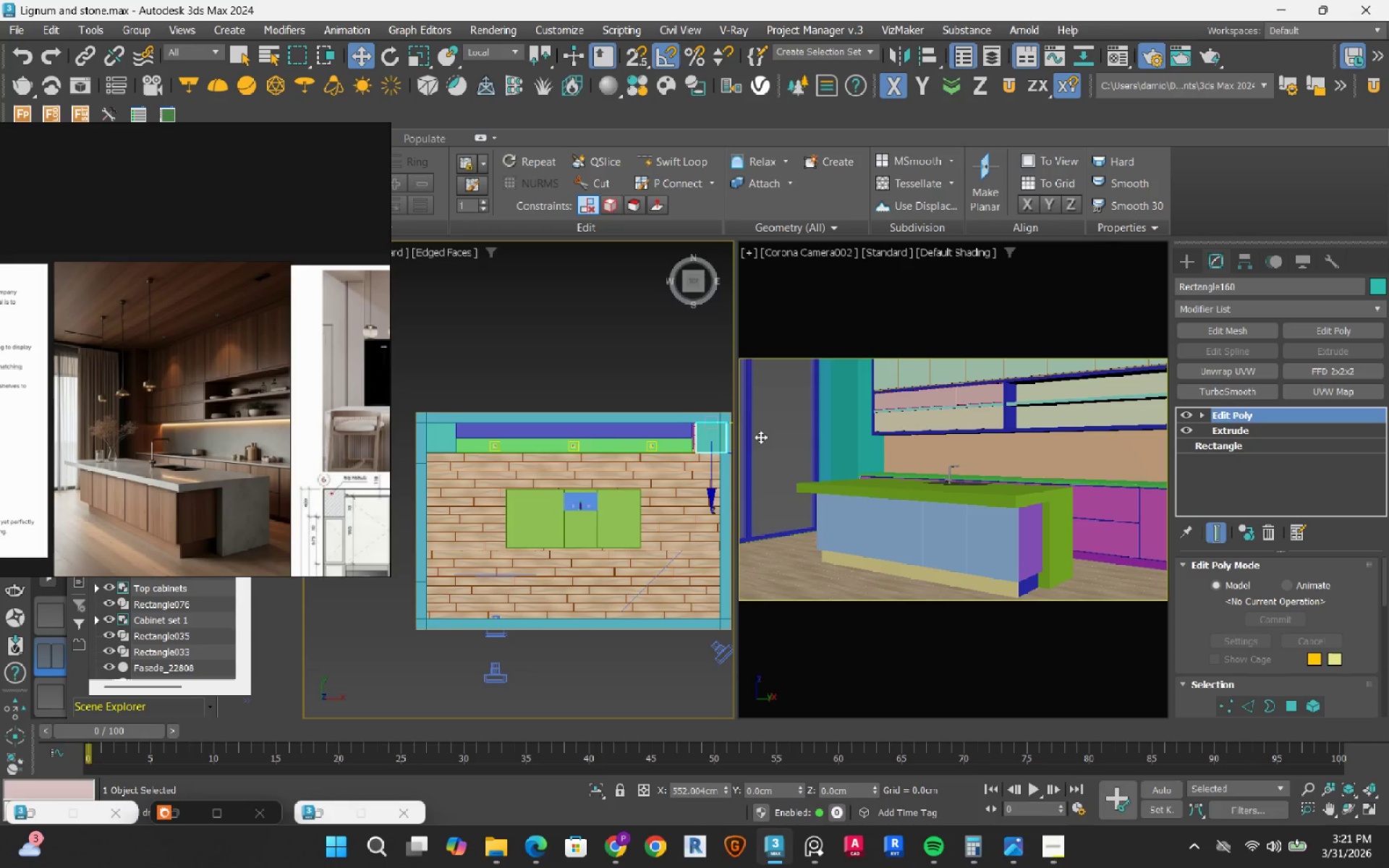 
key(Shift+ShiftLeft)
 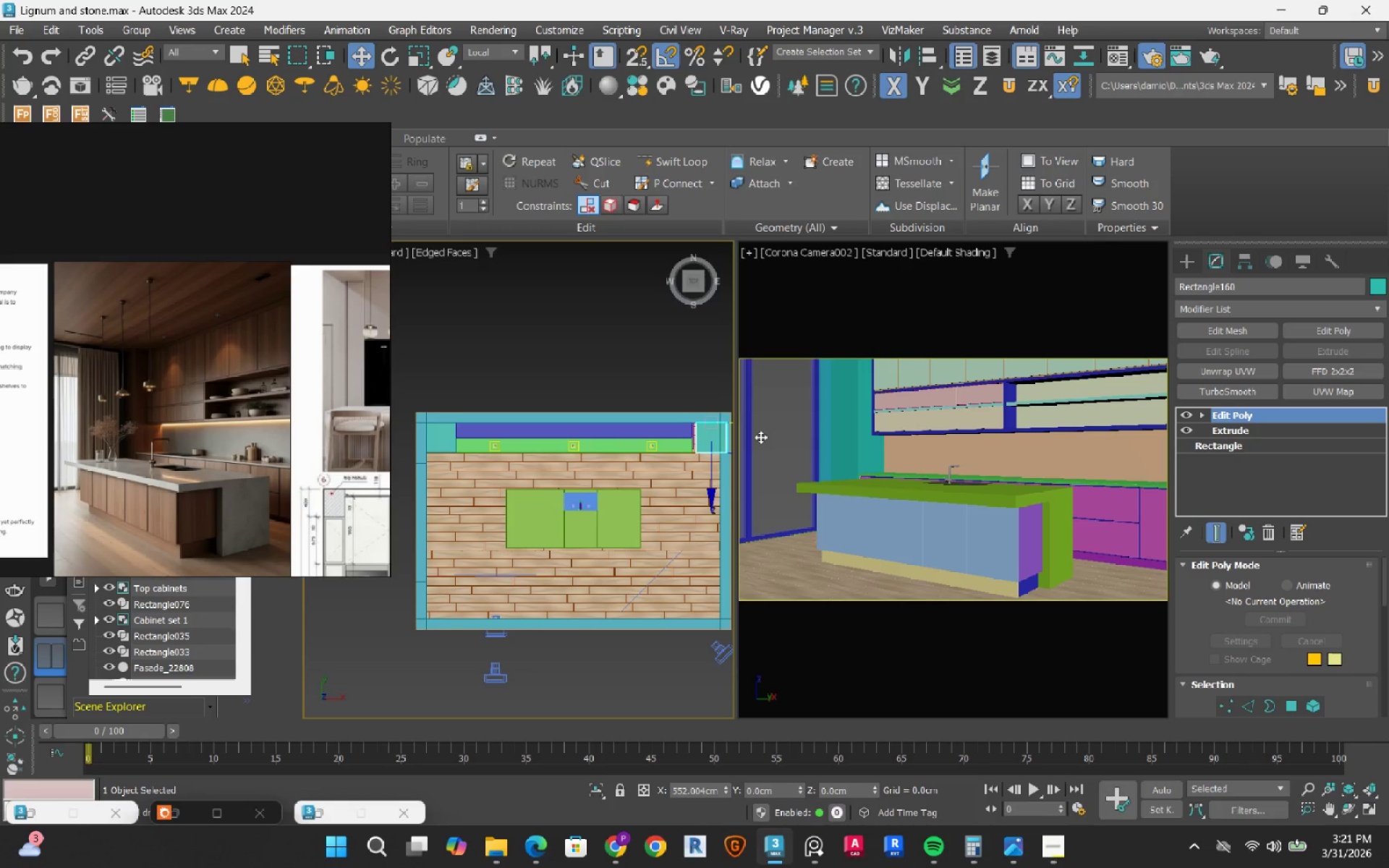 
key(Shift+ShiftLeft)
 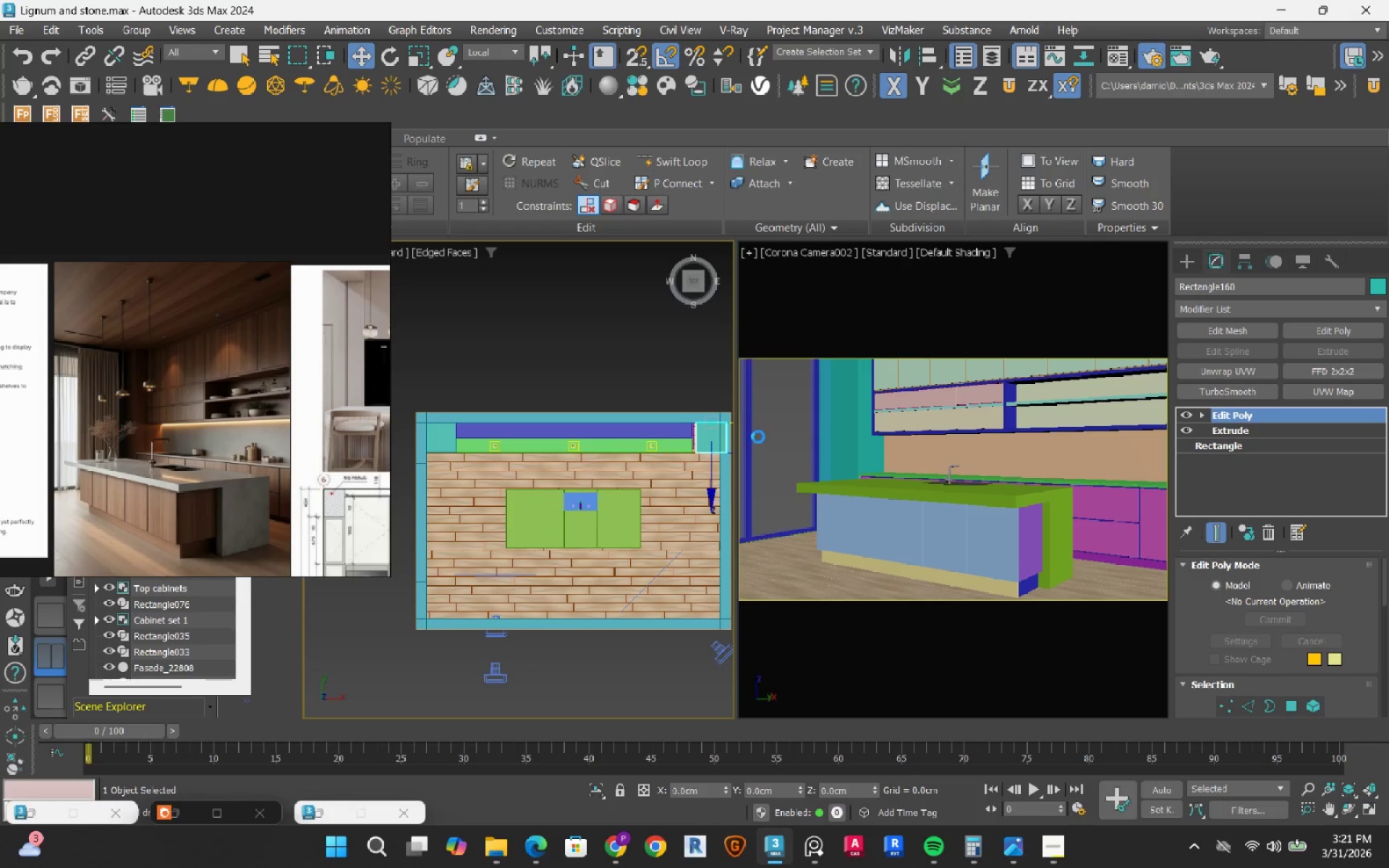 
key(Shift+ShiftLeft)
 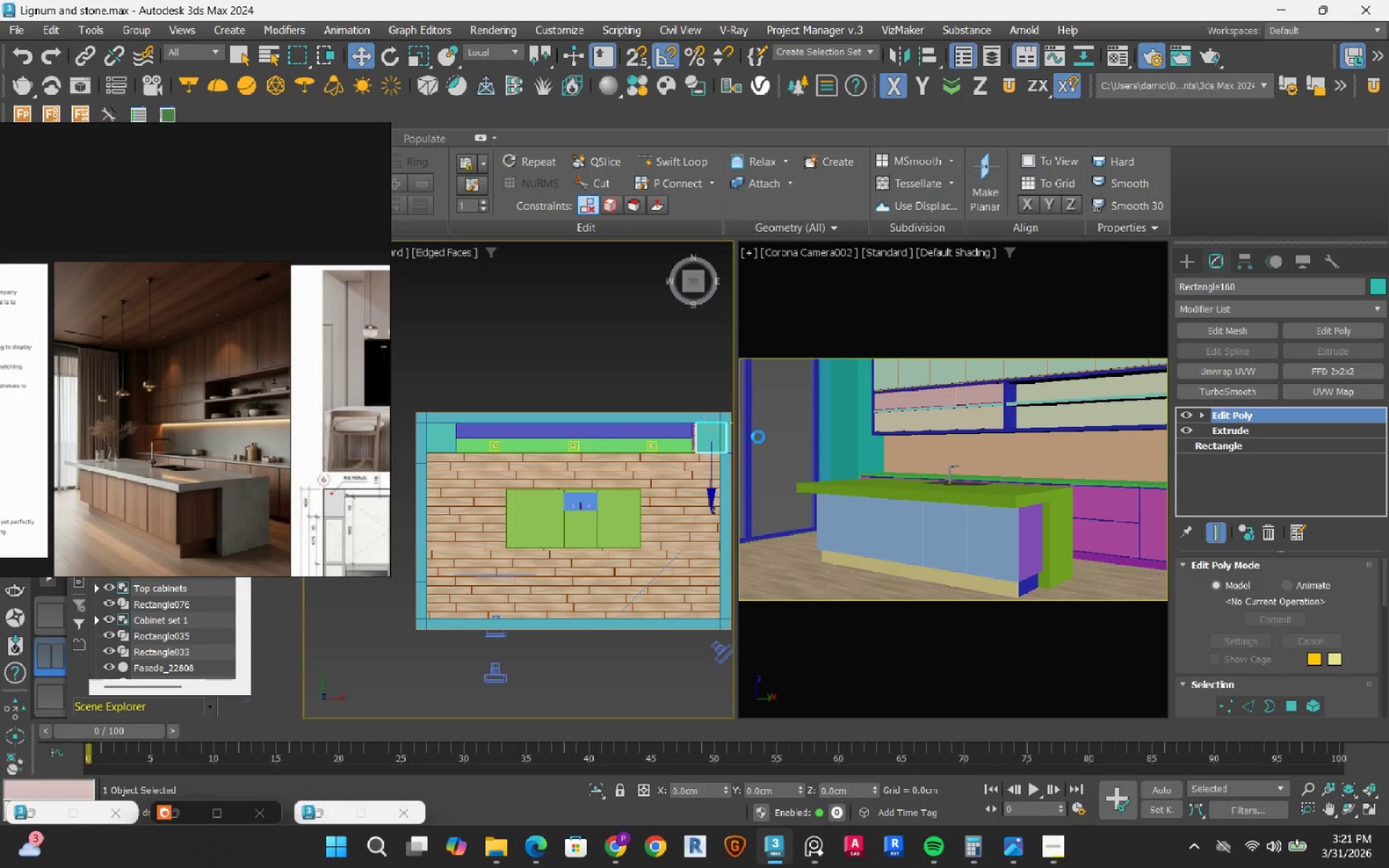 
key(Shift+ShiftLeft)
 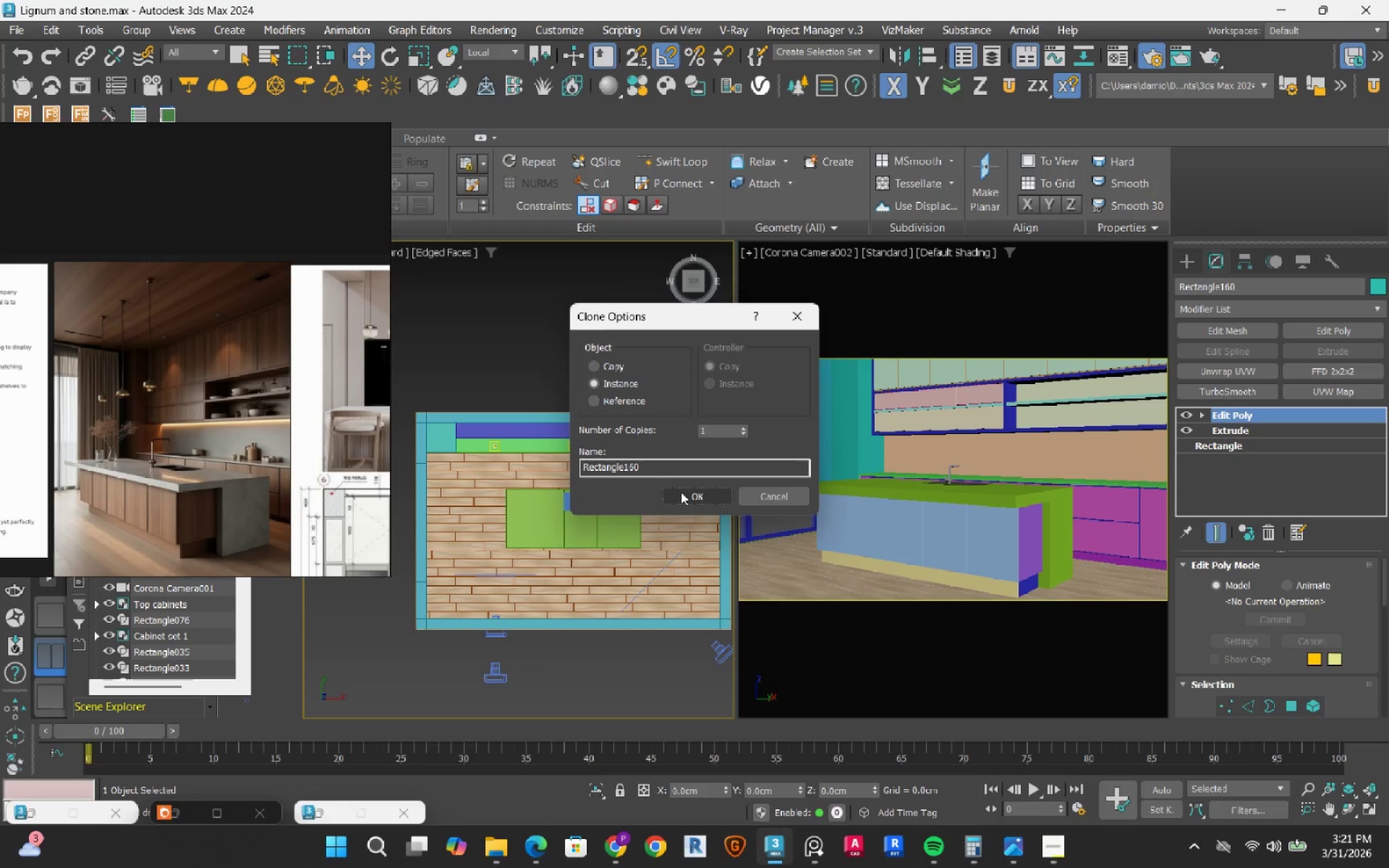 
left_click([682, 492])
 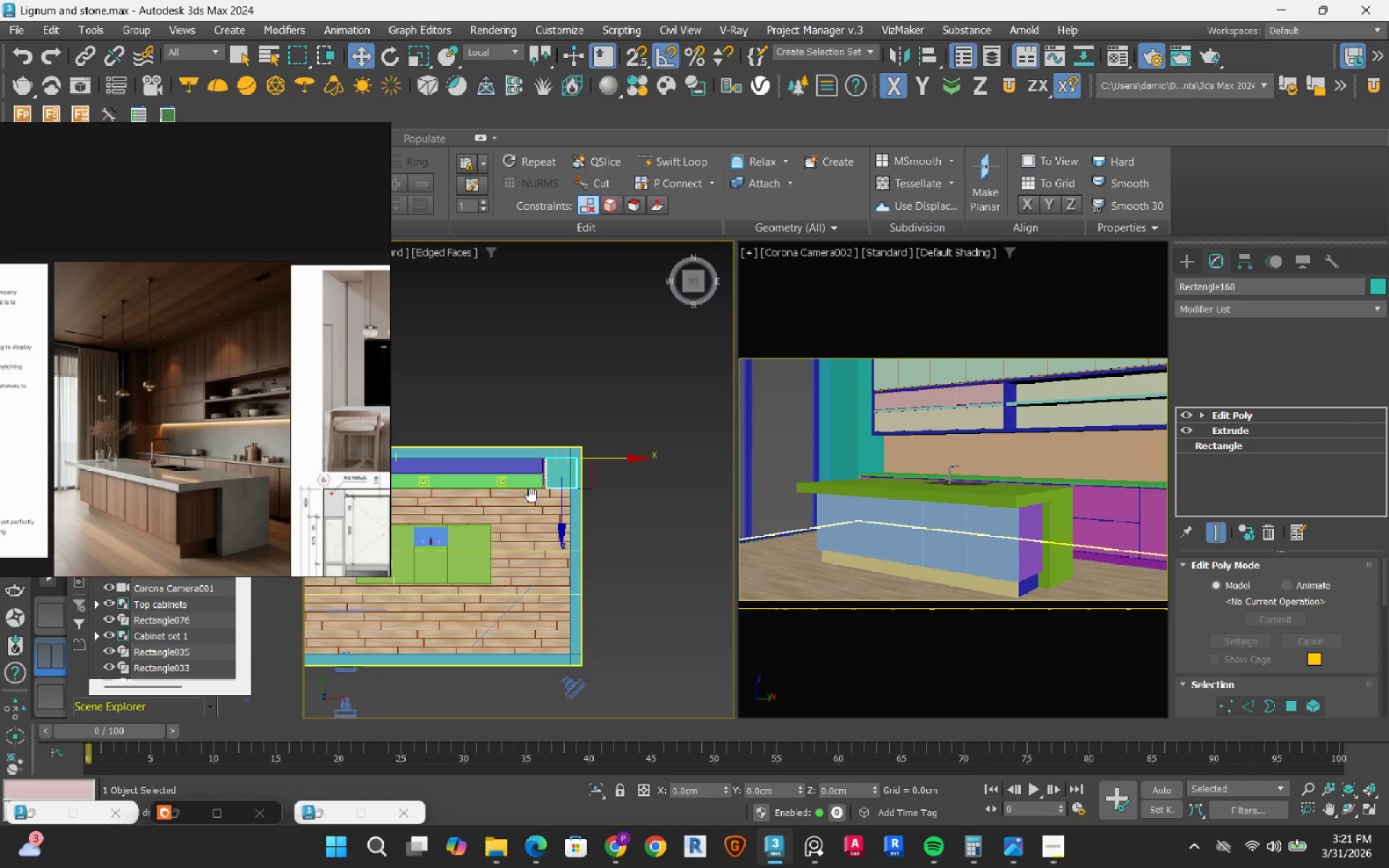 
scroll: coordinate [548, 485], scroll_direction: up, amount: 6.0
 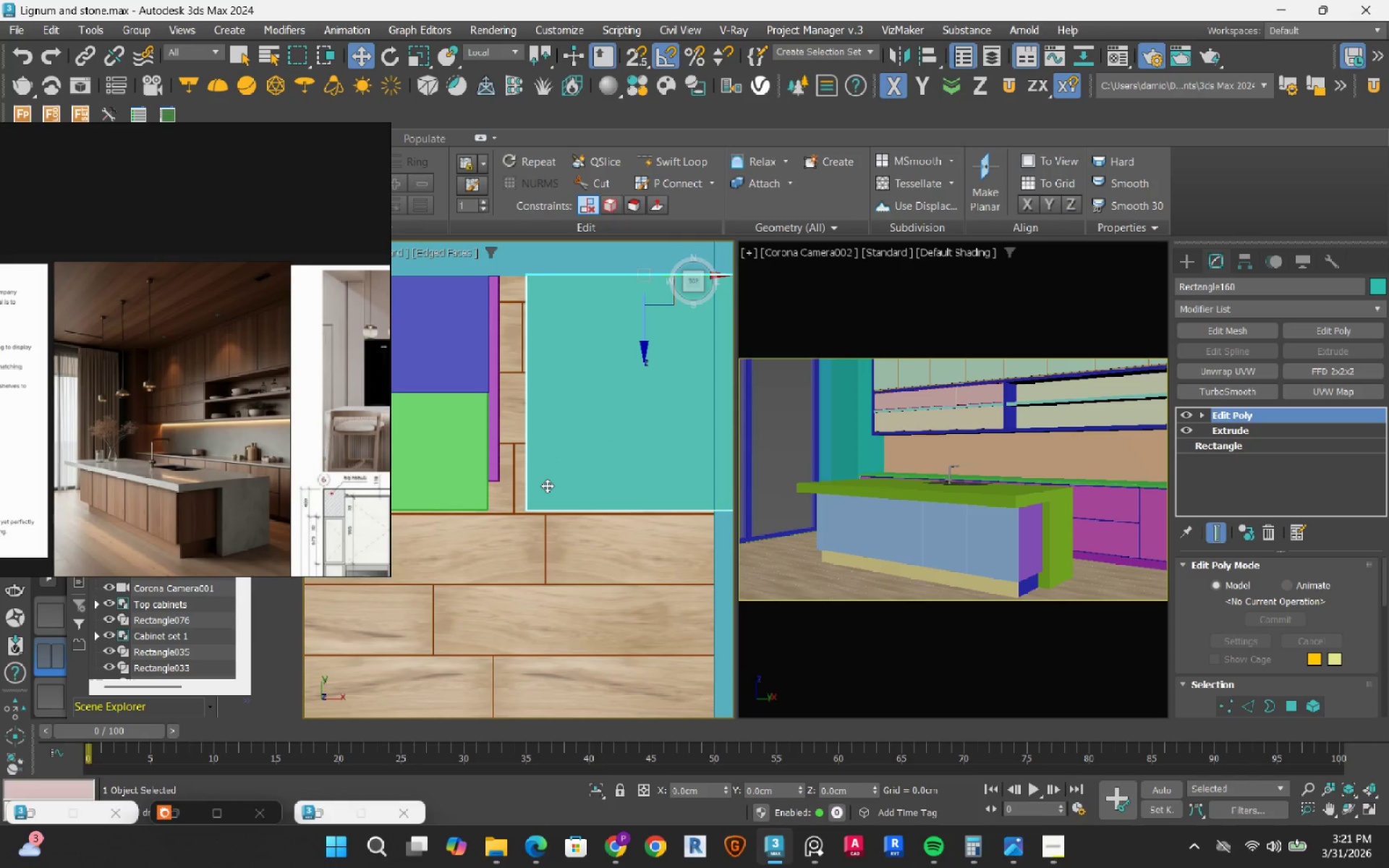 
key(S)
 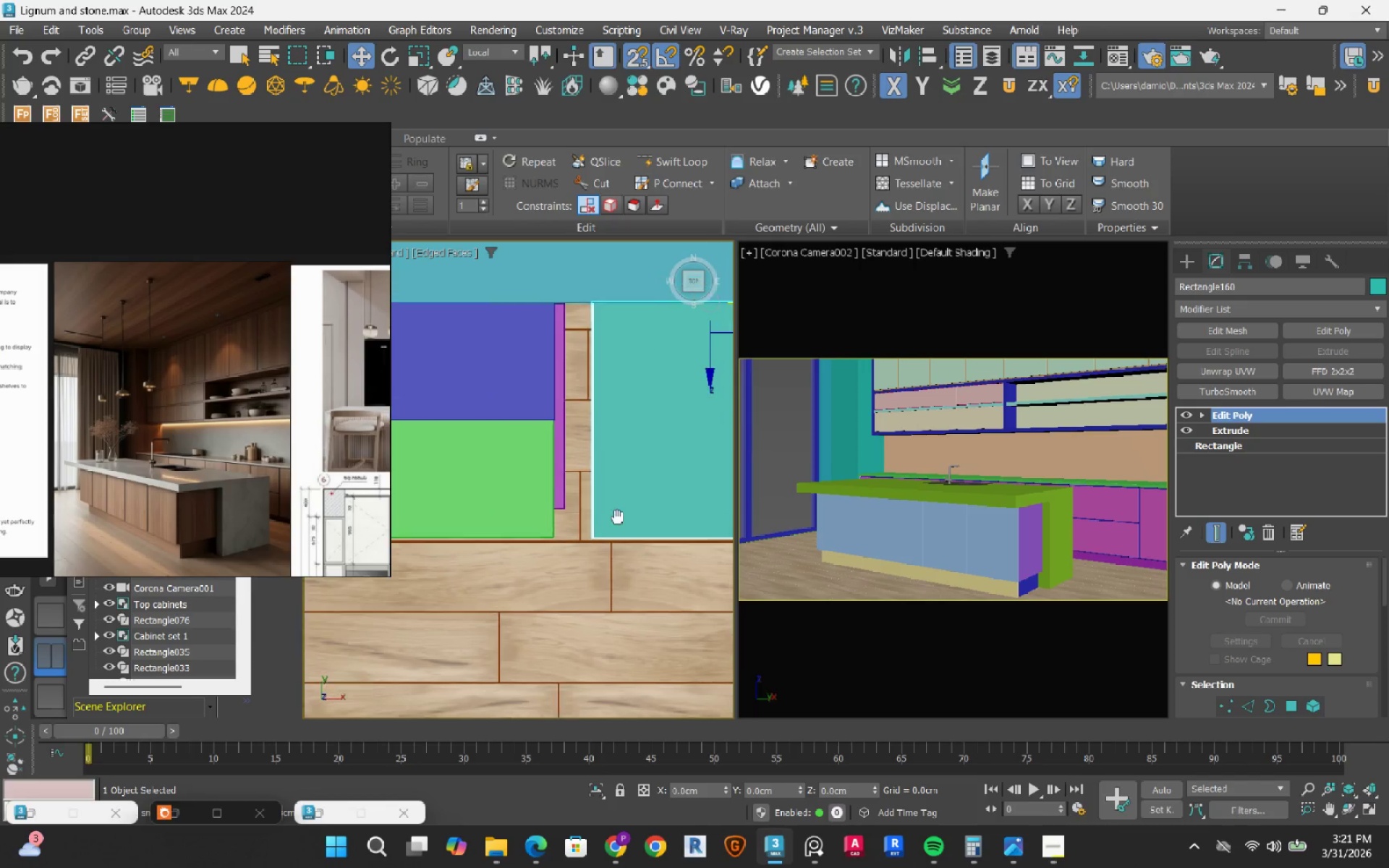 
scroll: coordinate [597, 544], scroll_direction: up, amount: 2.0
 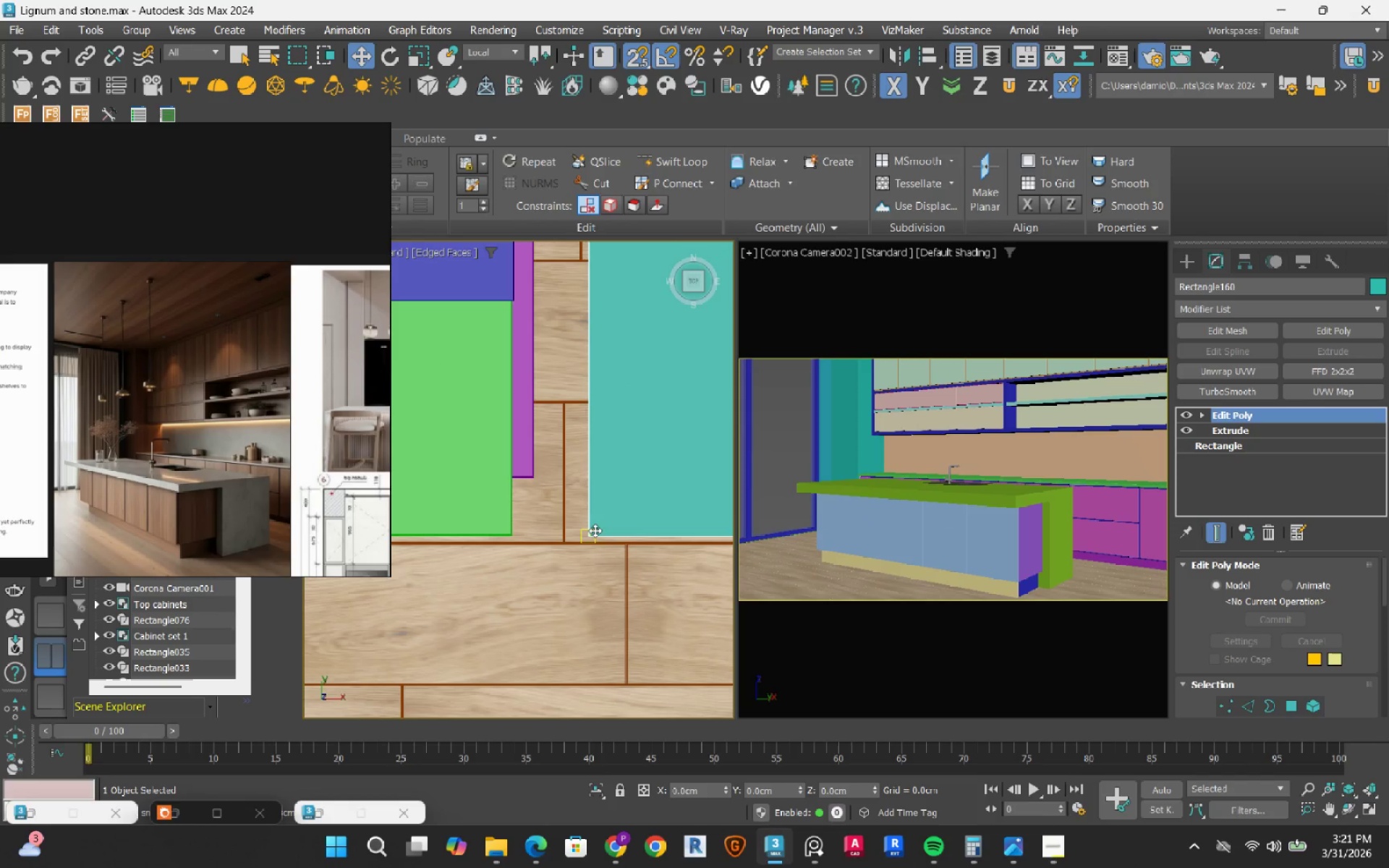 
left_click_drag(start_coordinate=[595, 530], to_coordinate=[525, 529])
 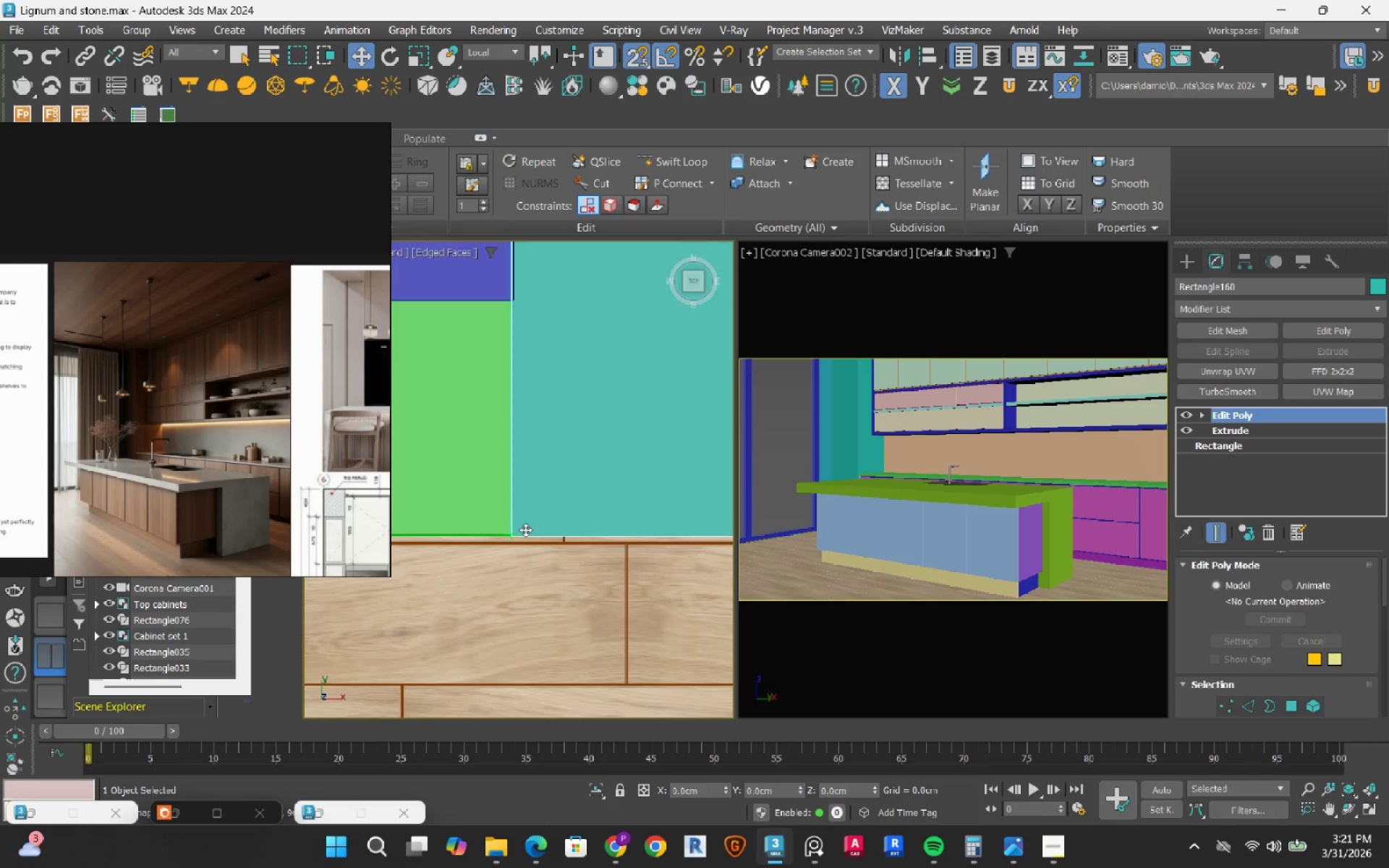 
scroll: coordinate [525, 529], scroll_direction: down, amount: 6.0
 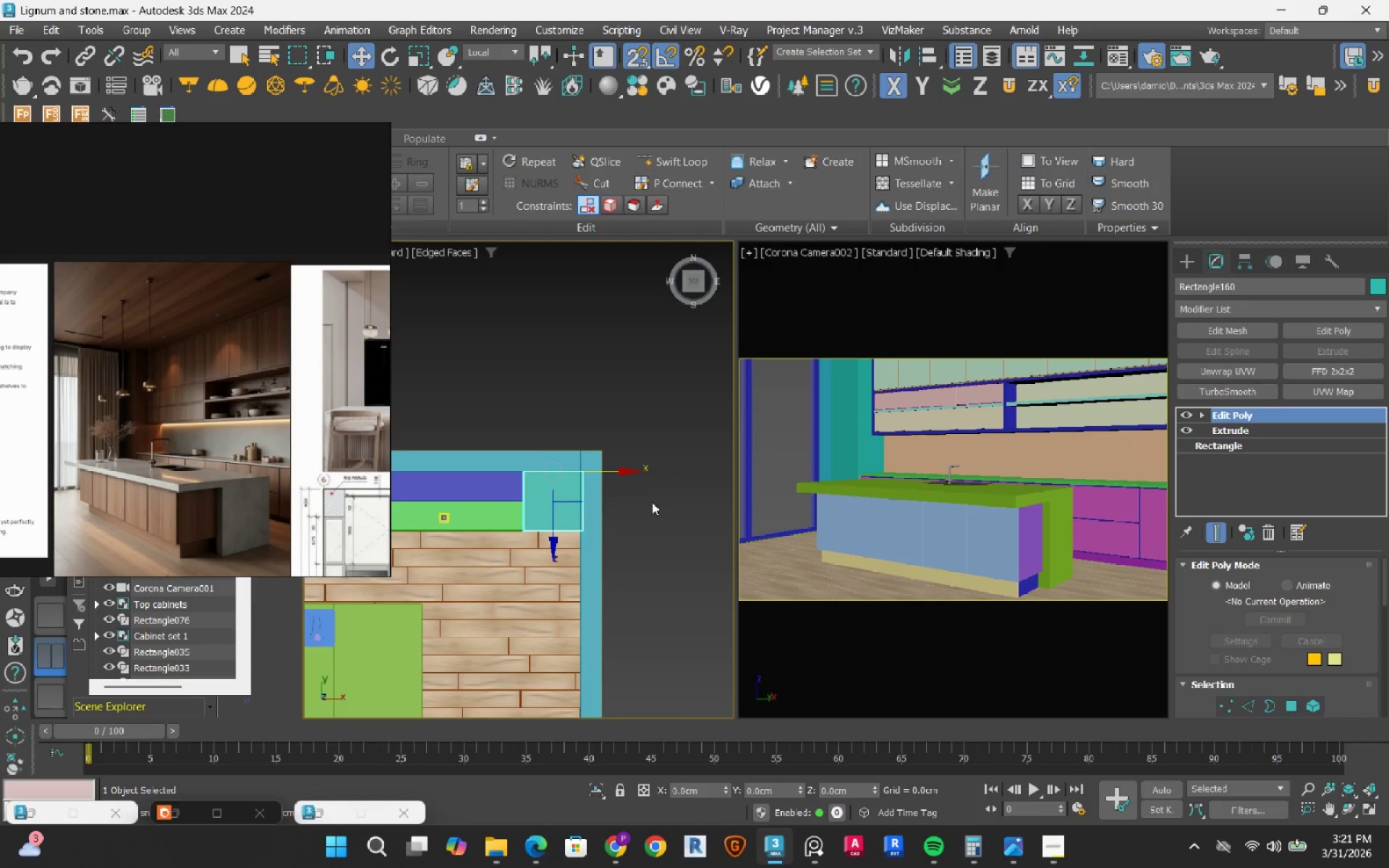 
left_click([655, 507])
 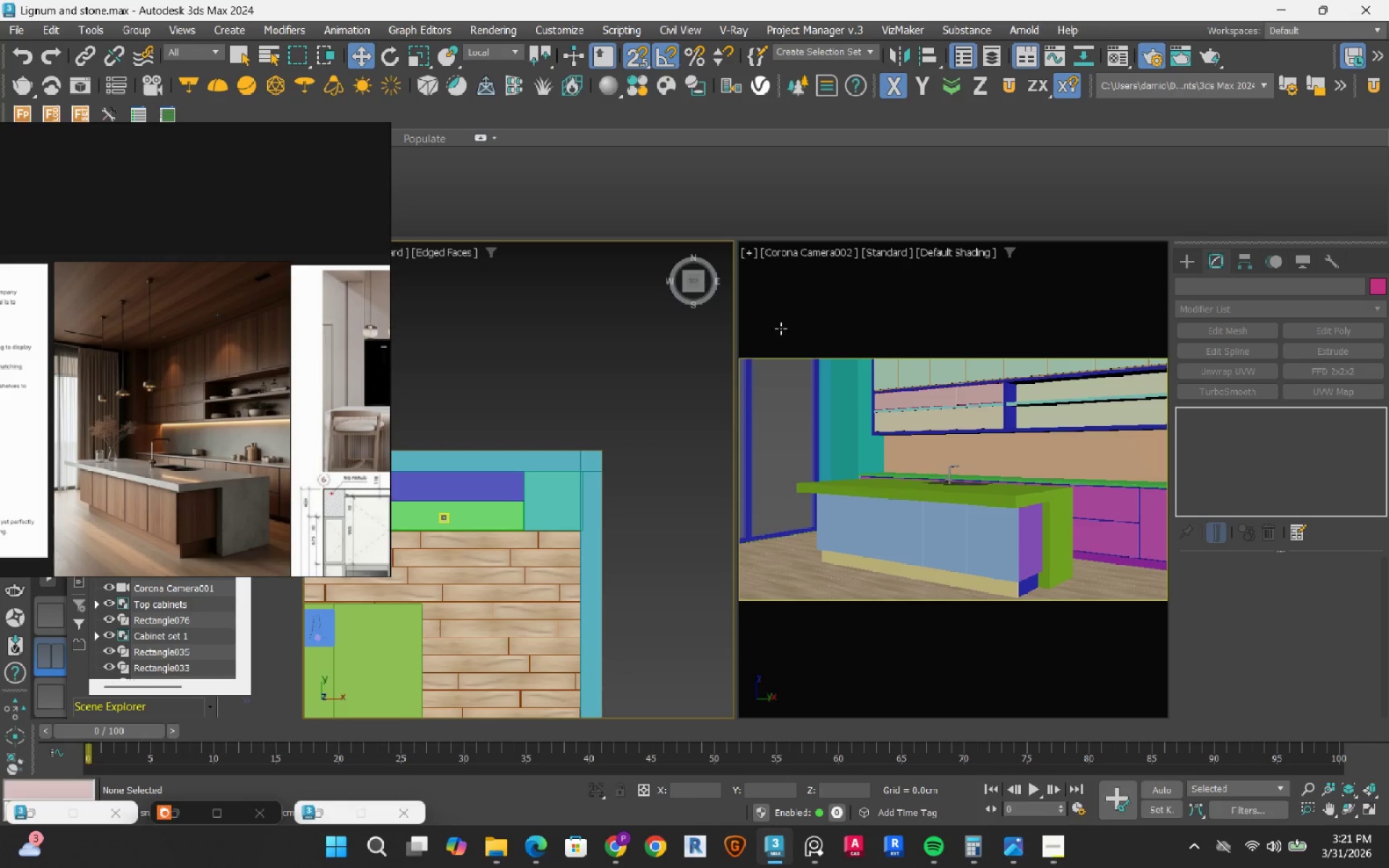 
left_click([823, 251])
 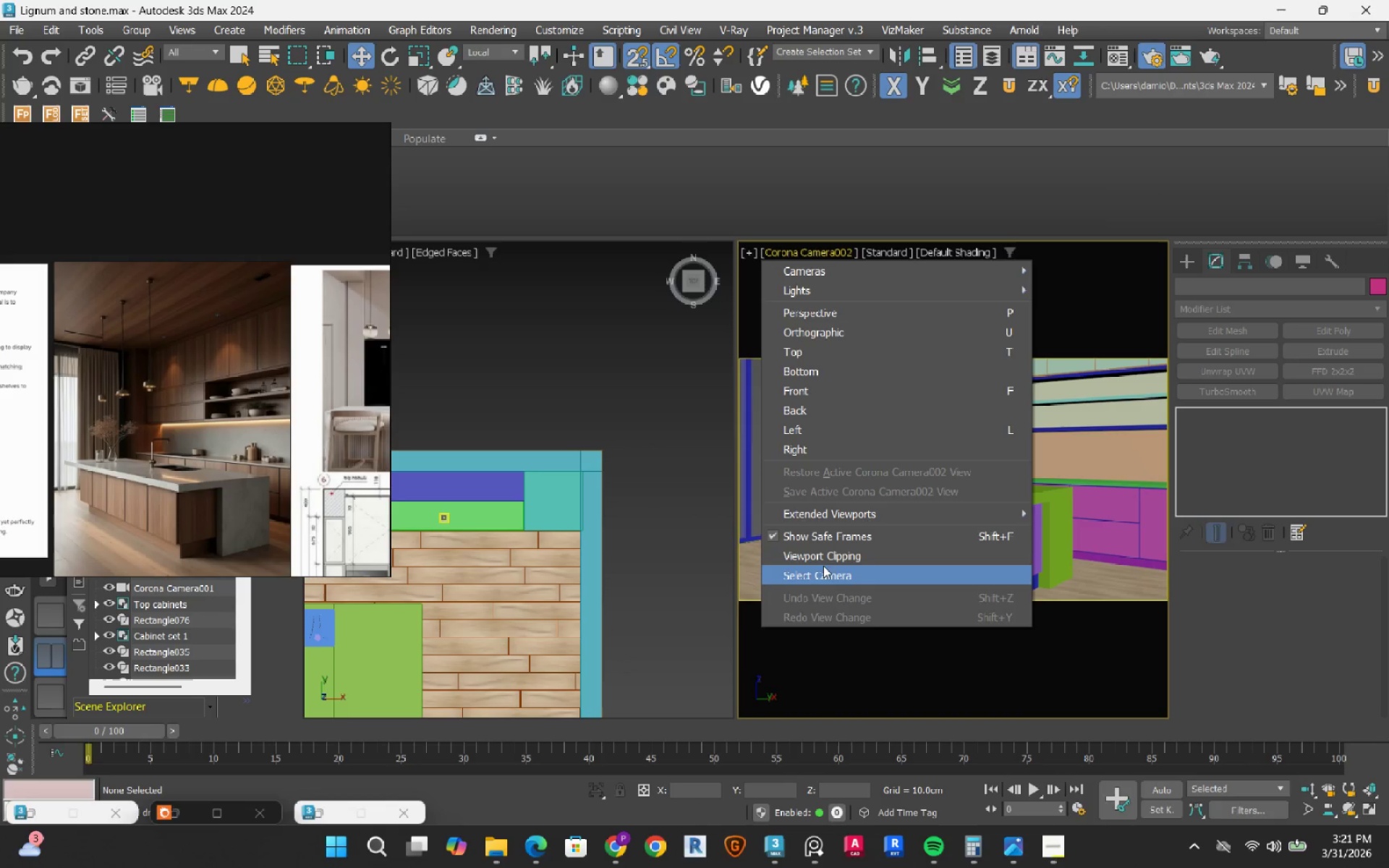 
left_click([825, 567])
 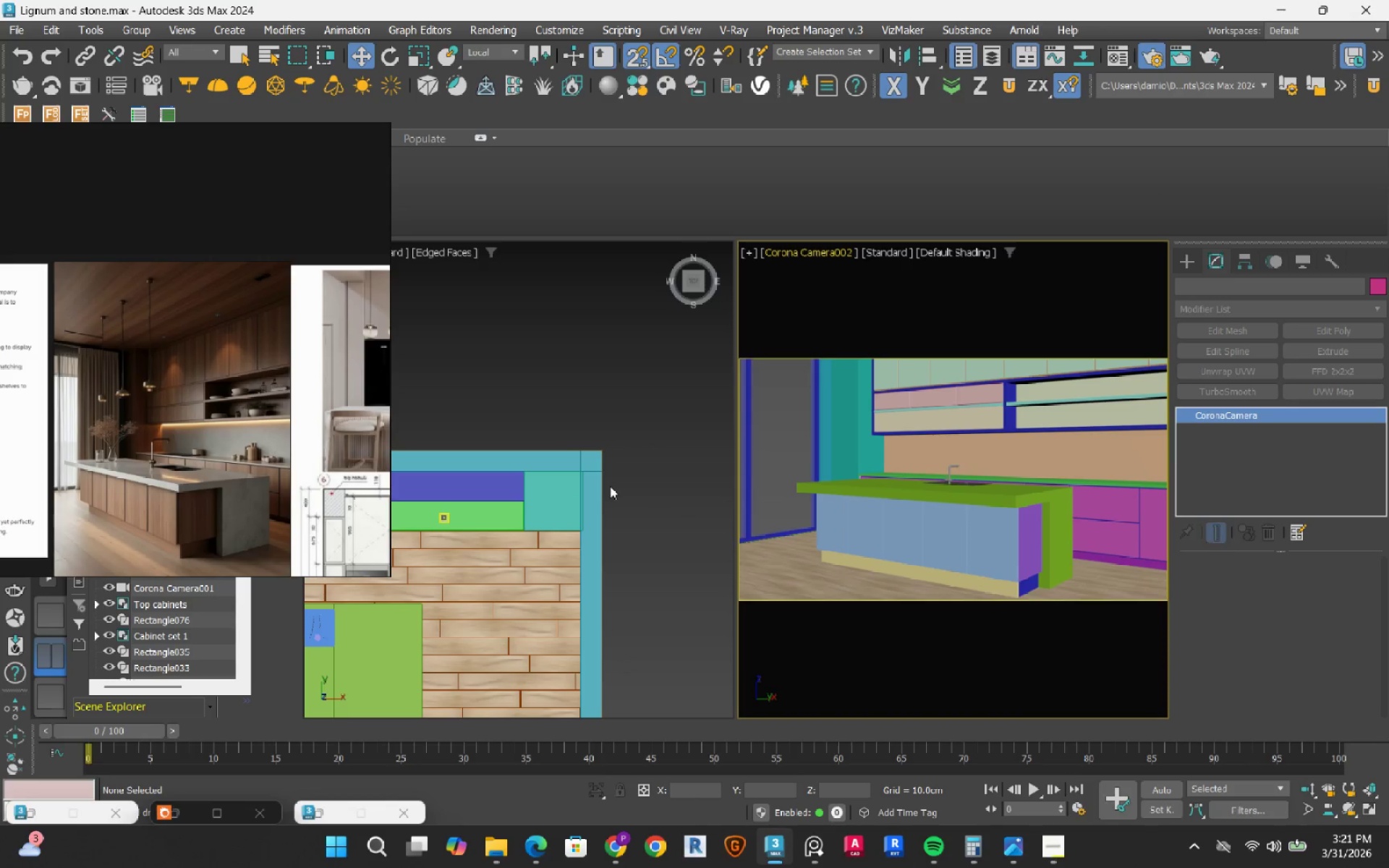 
scroll: coordinate [629, 501], scroll_direction: down, amount: 4.0
 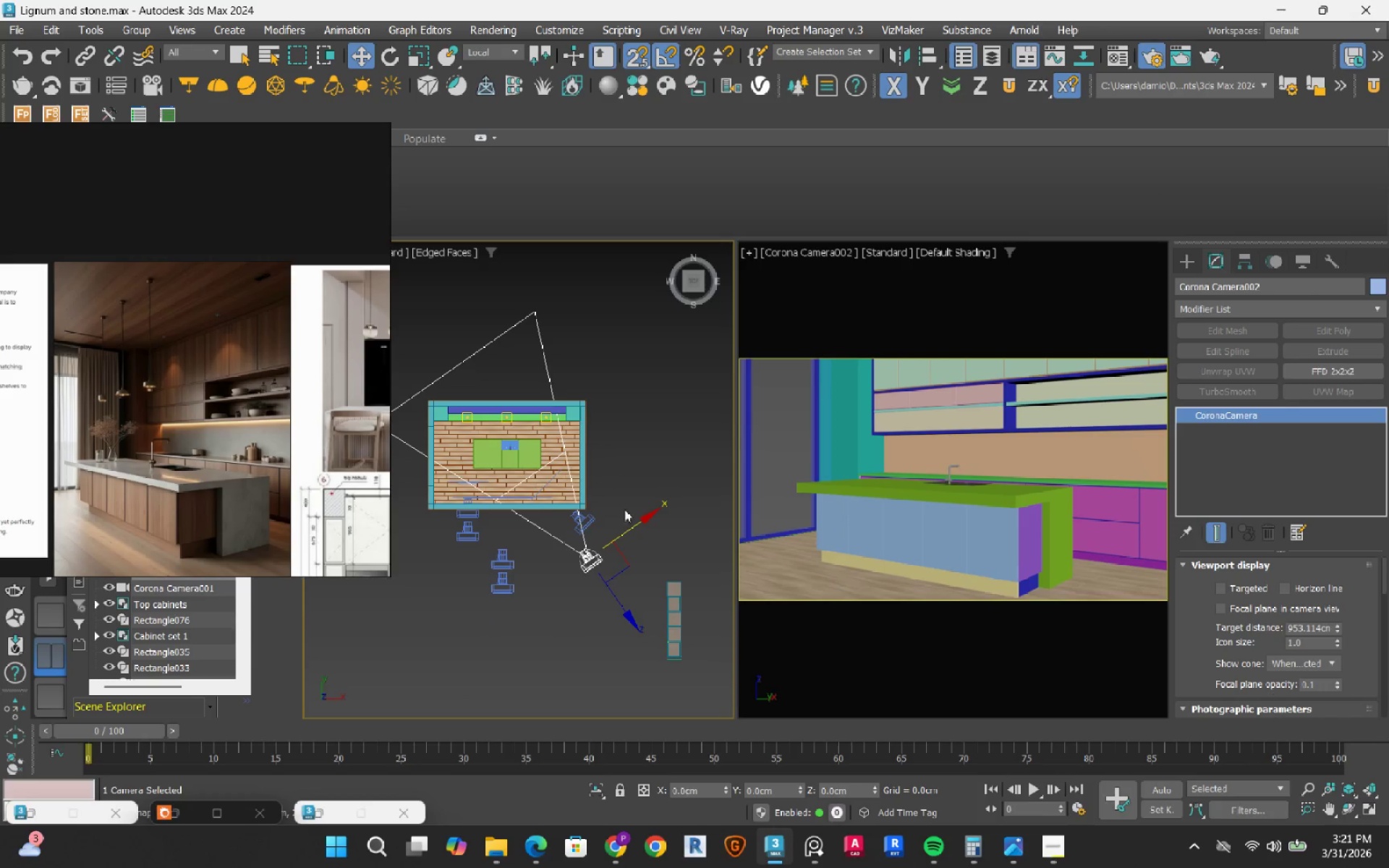 
scroll: coordinate [619, 565], scroll_direction: up, amount: 1.0
 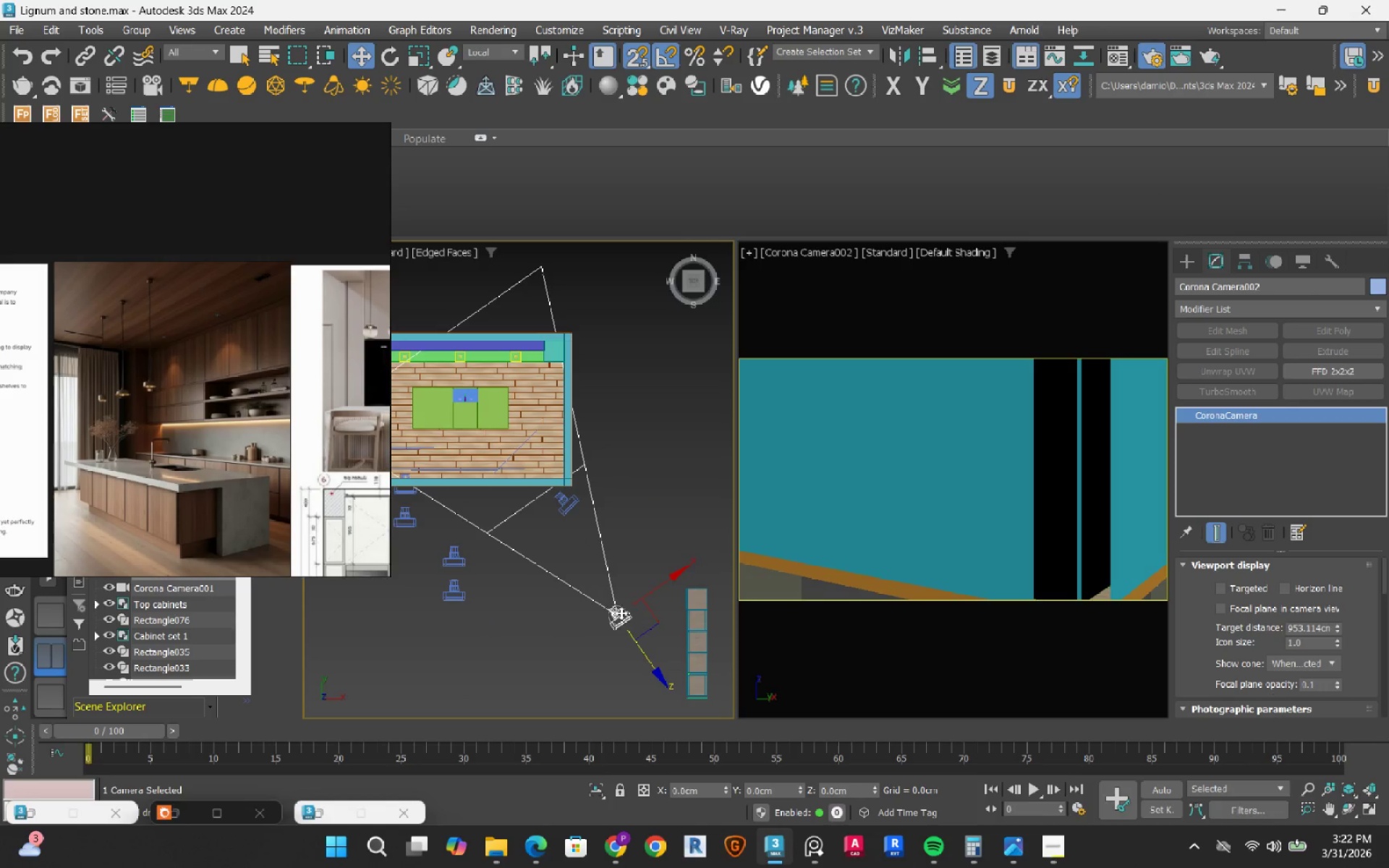 
key(Control+Z)
 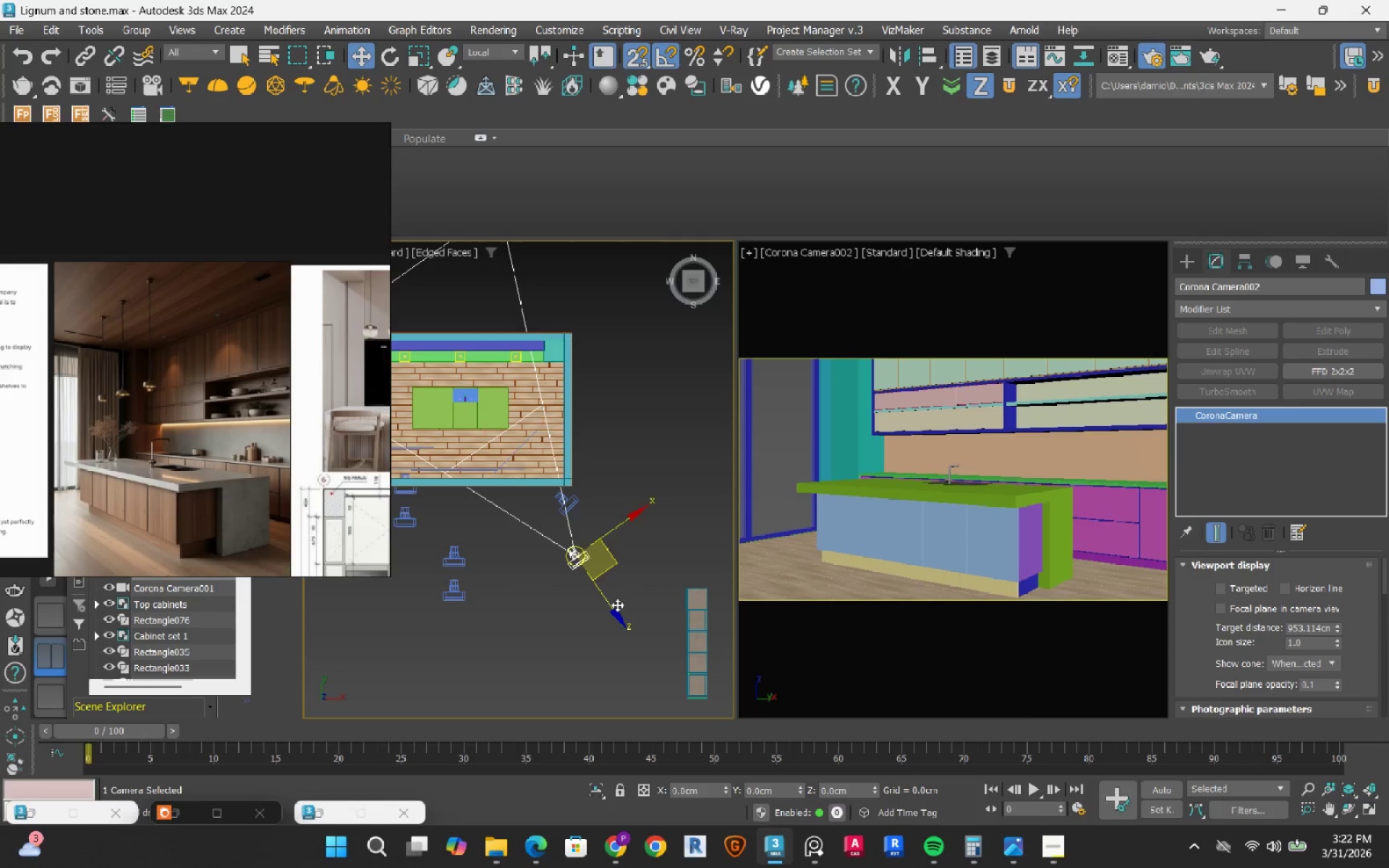 
key(S)
 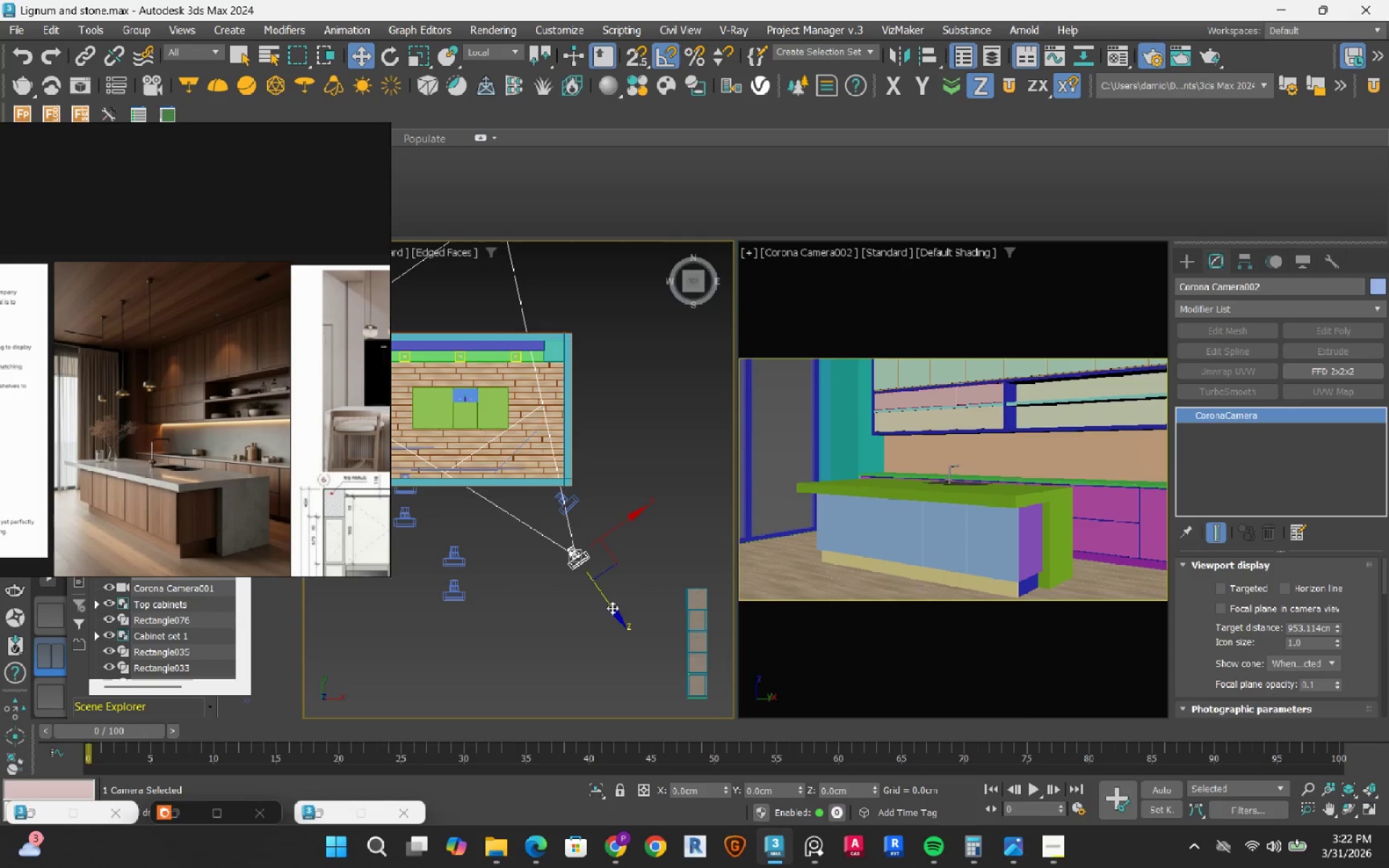 
left_click_drag(start_coordinate=[612, 608], to_coordinate=[620, 616])
 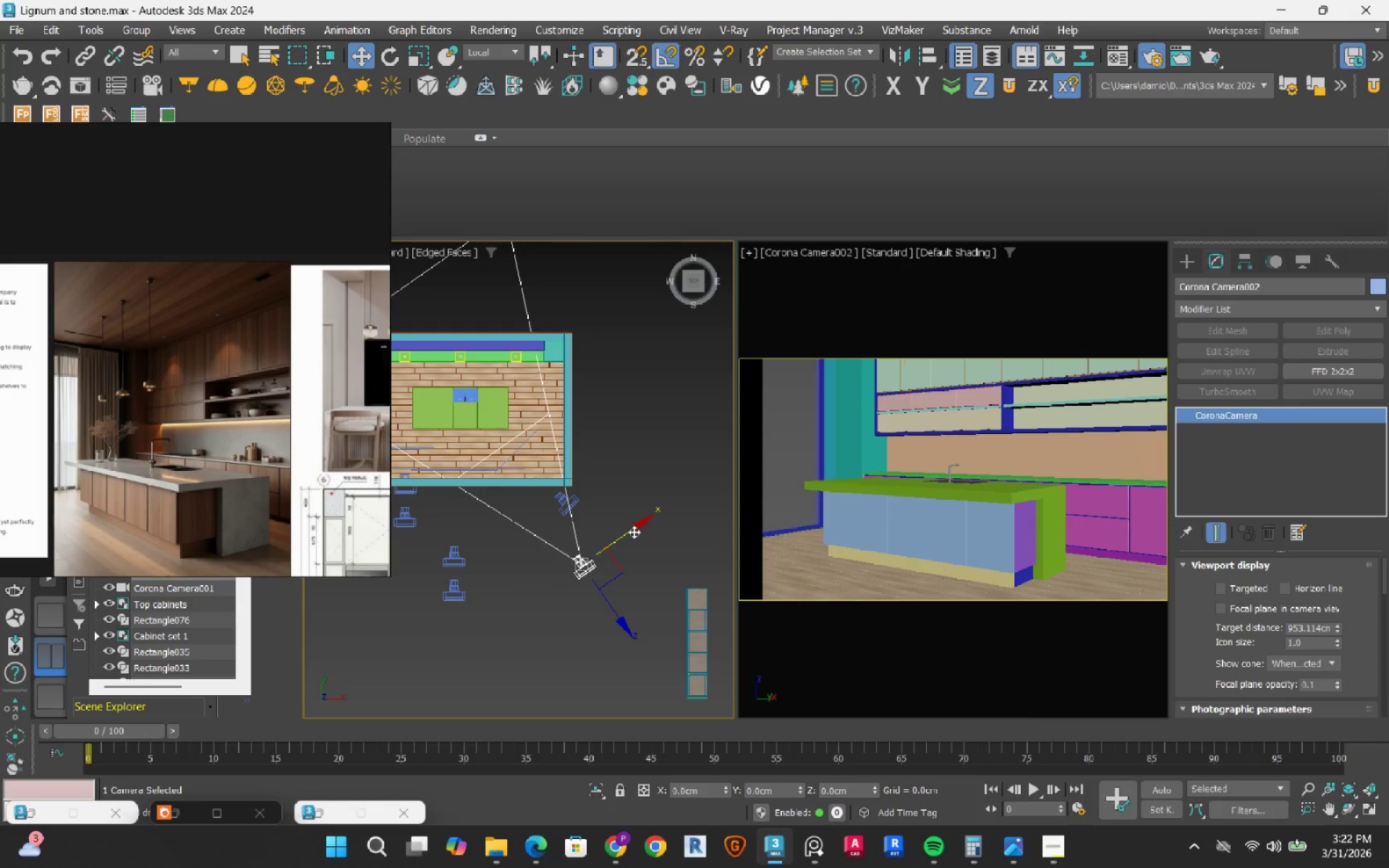 
left_click_drag(start_coordinate=[641, 522], to_coordinate=[651, 522])
 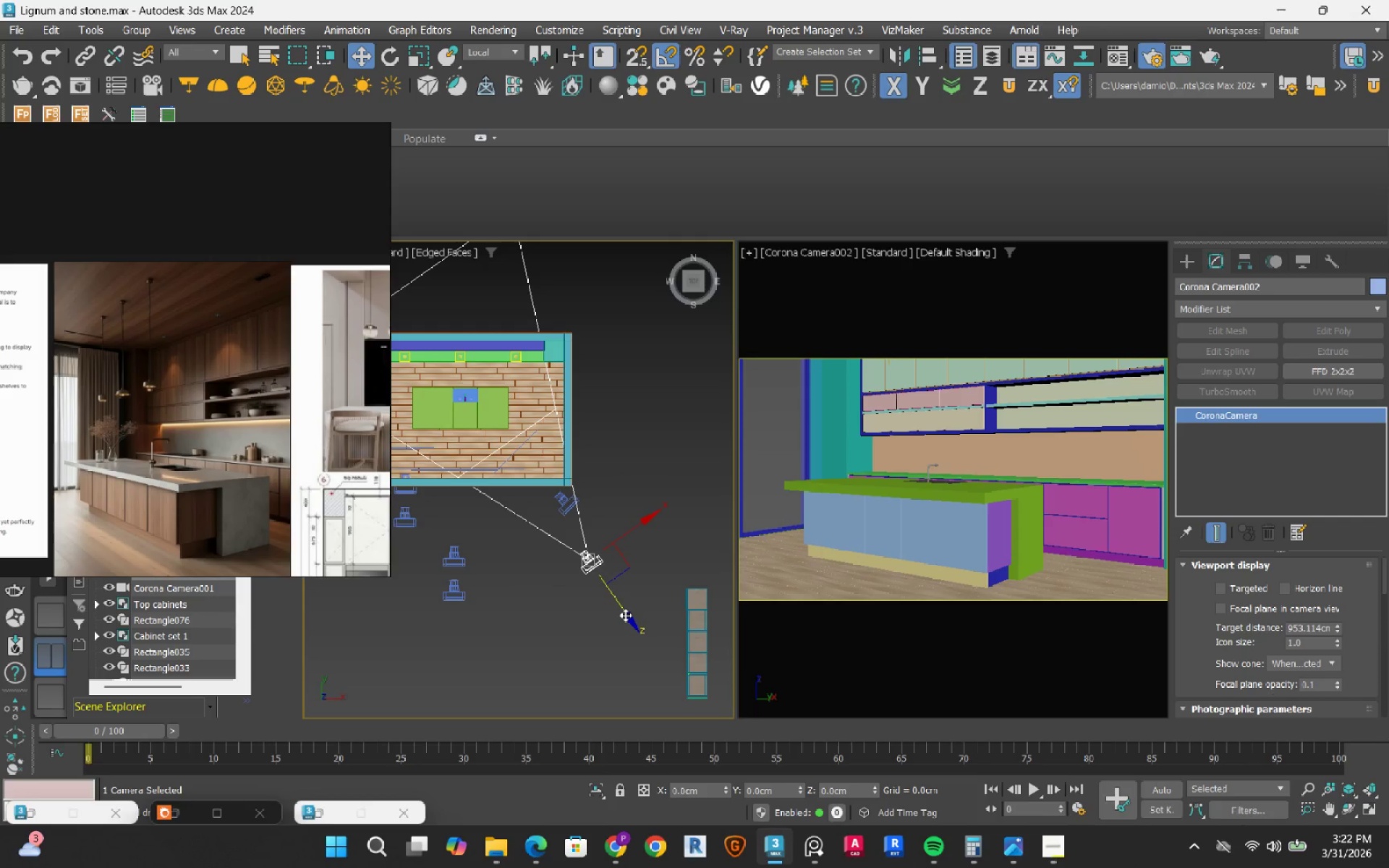 
left_click_drag(start_coordinate=[625, 615], to_coordinate=[630, 627])
 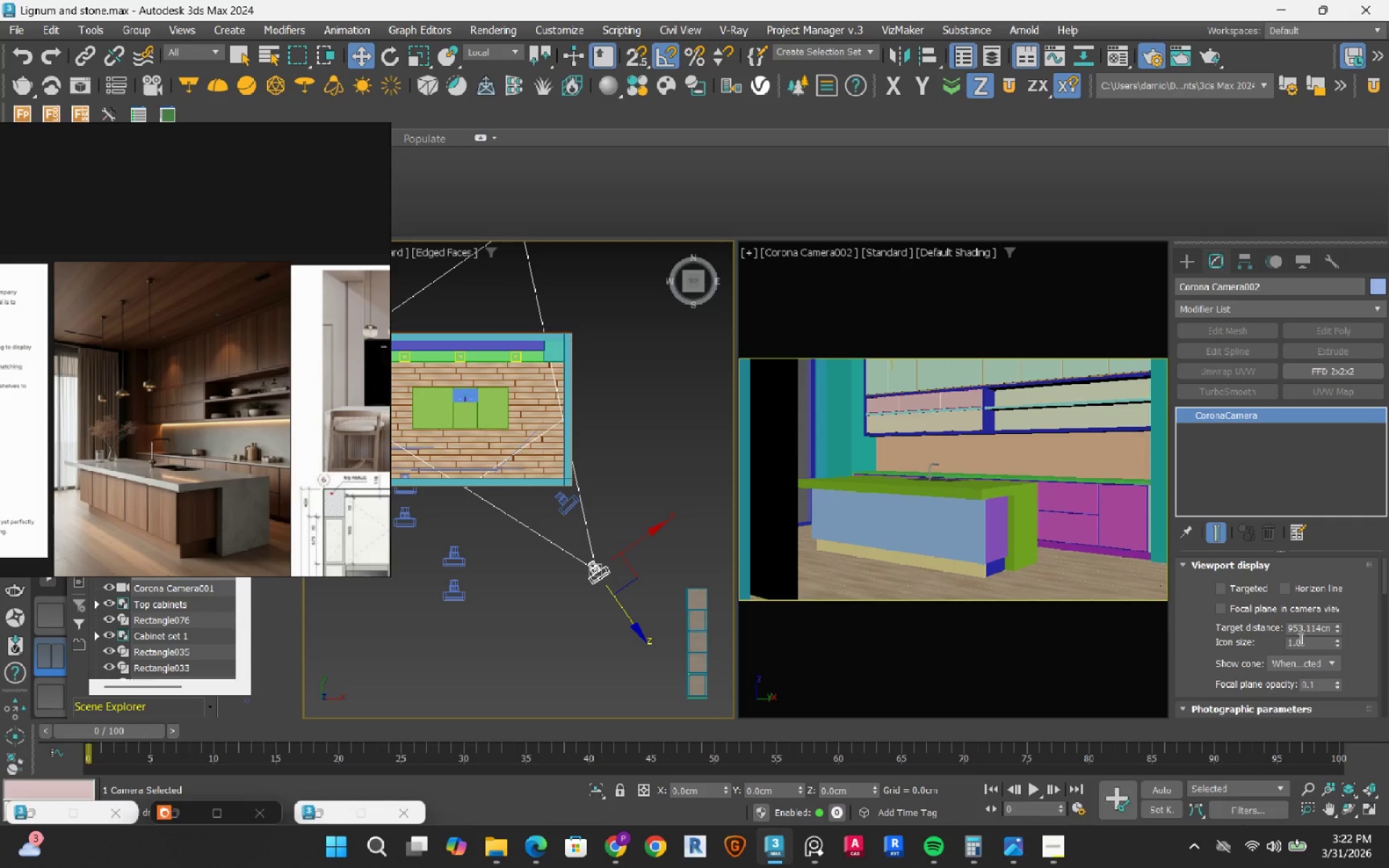 
scroll: coordinate [1191, 647], scroll_direction: down, amount: 5.0
 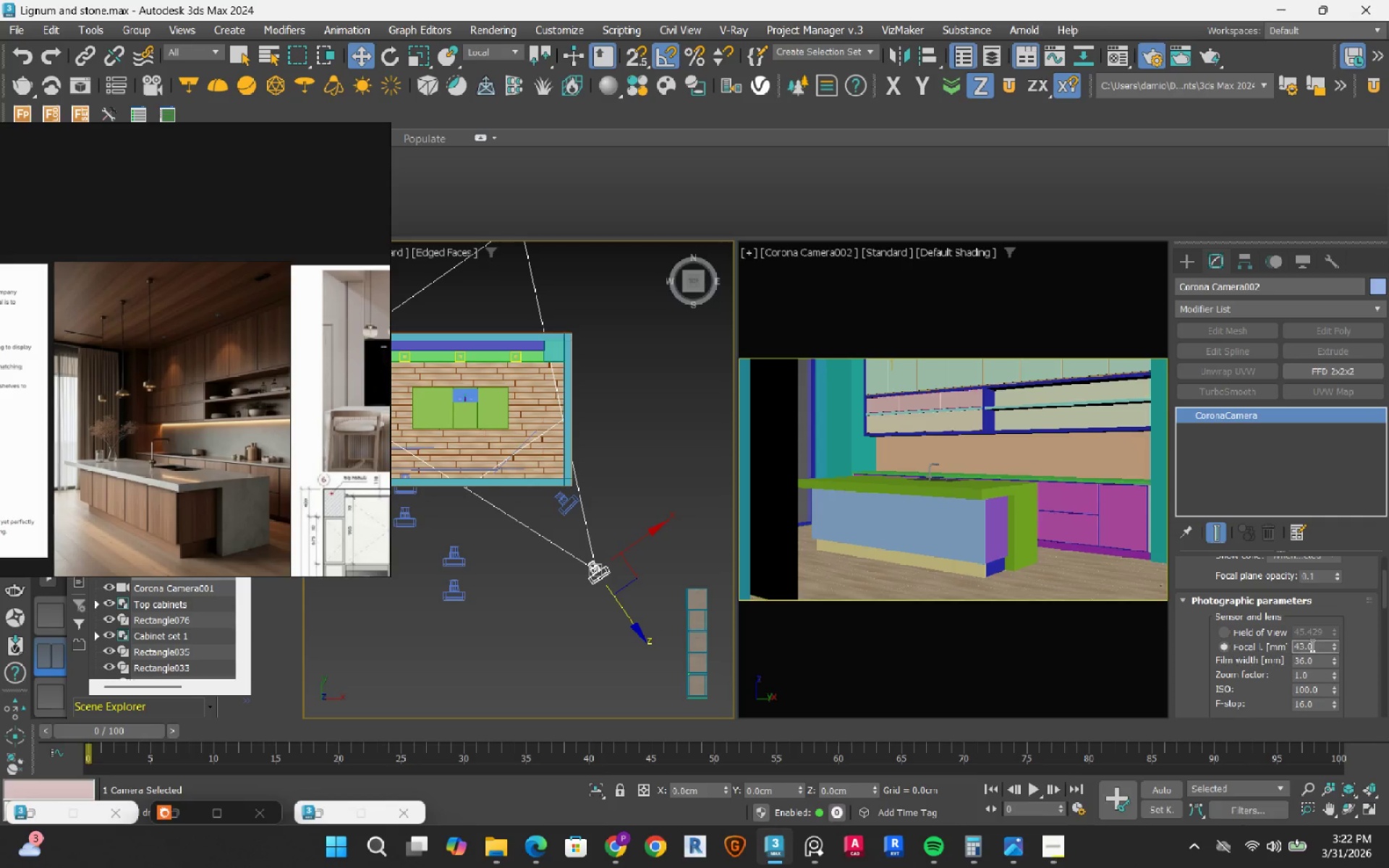 
double_click([1311, 645])
 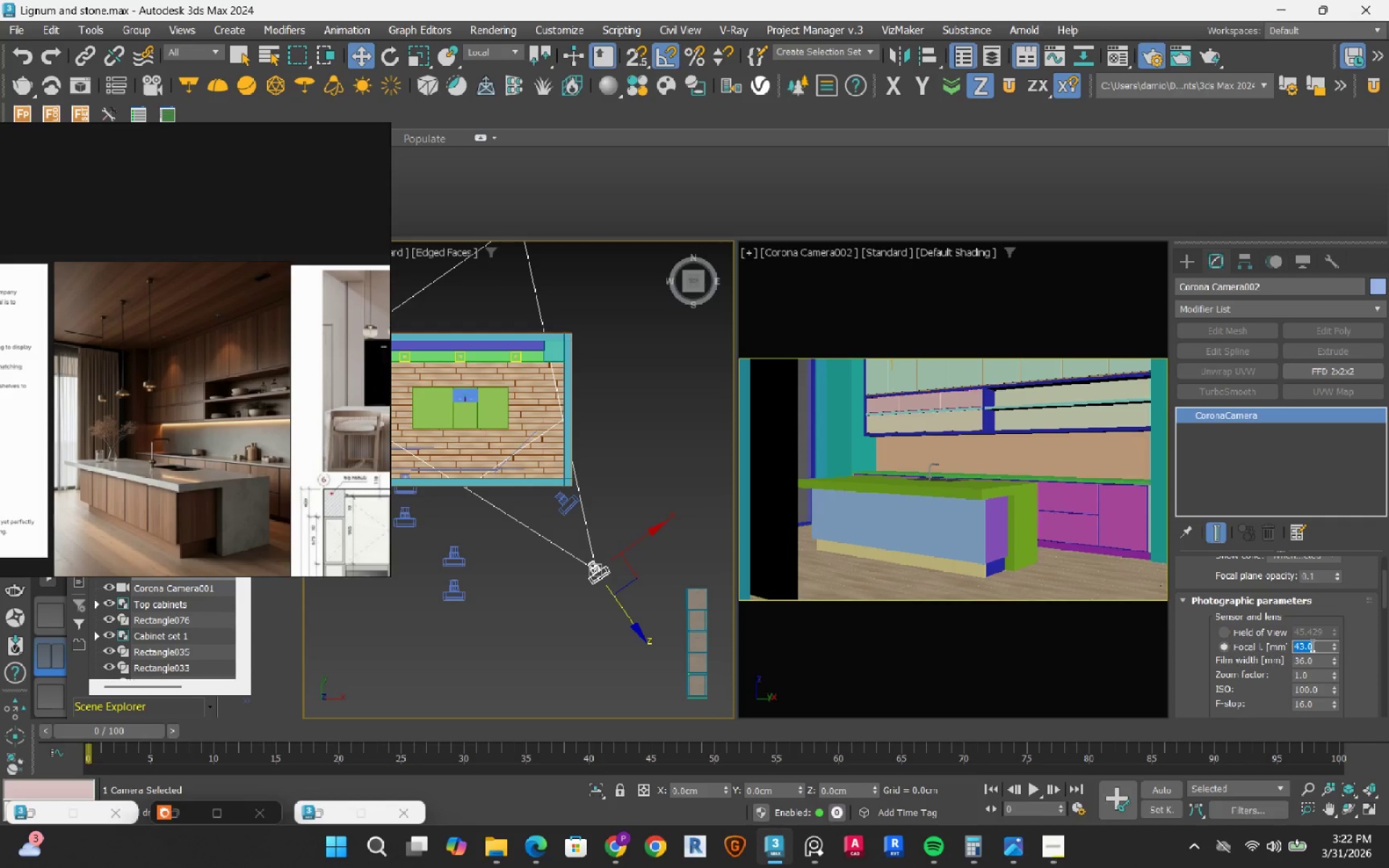 
key(Numpad4)
 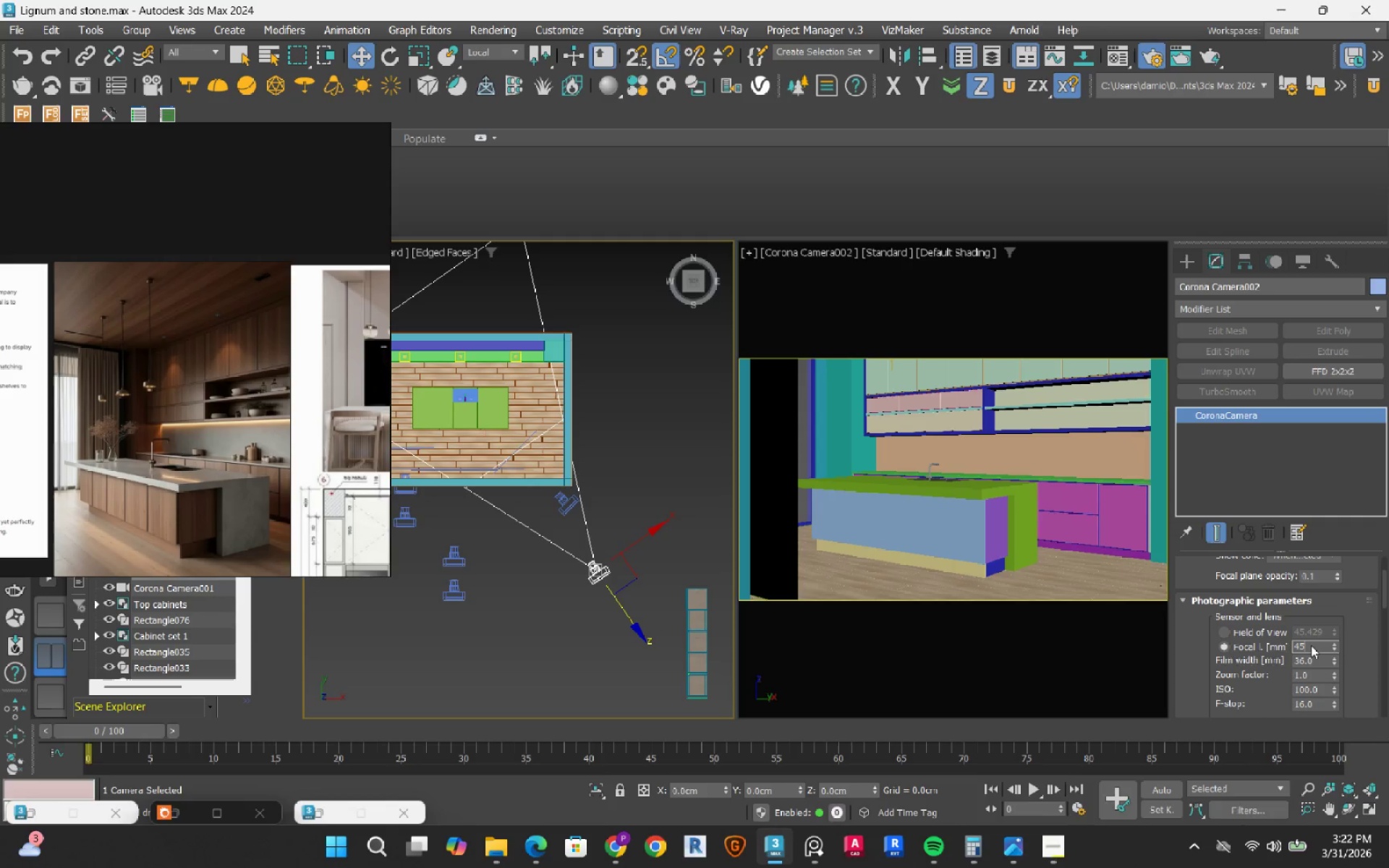 
key(Numpad5)
 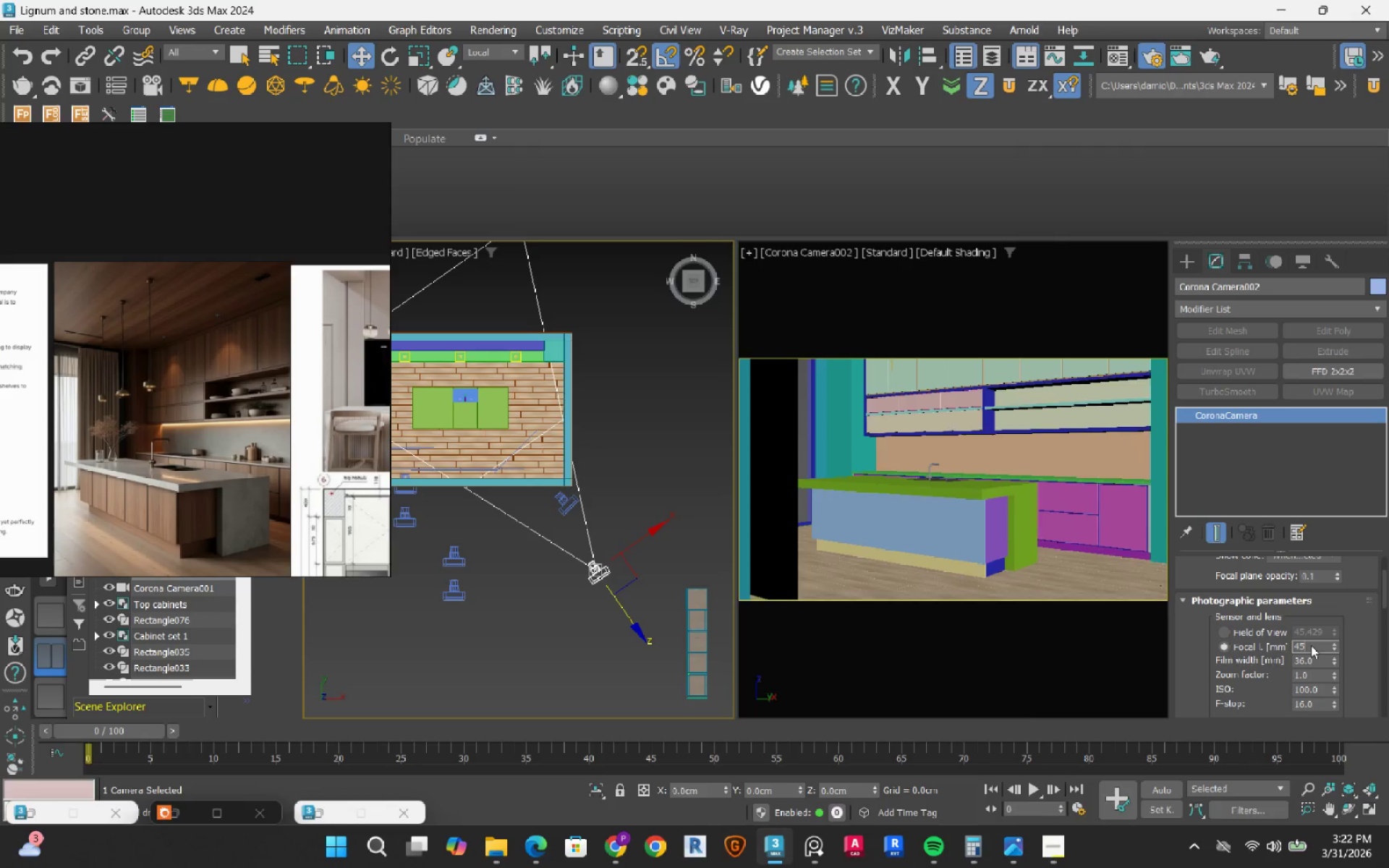 
key(NumpadEnter)
 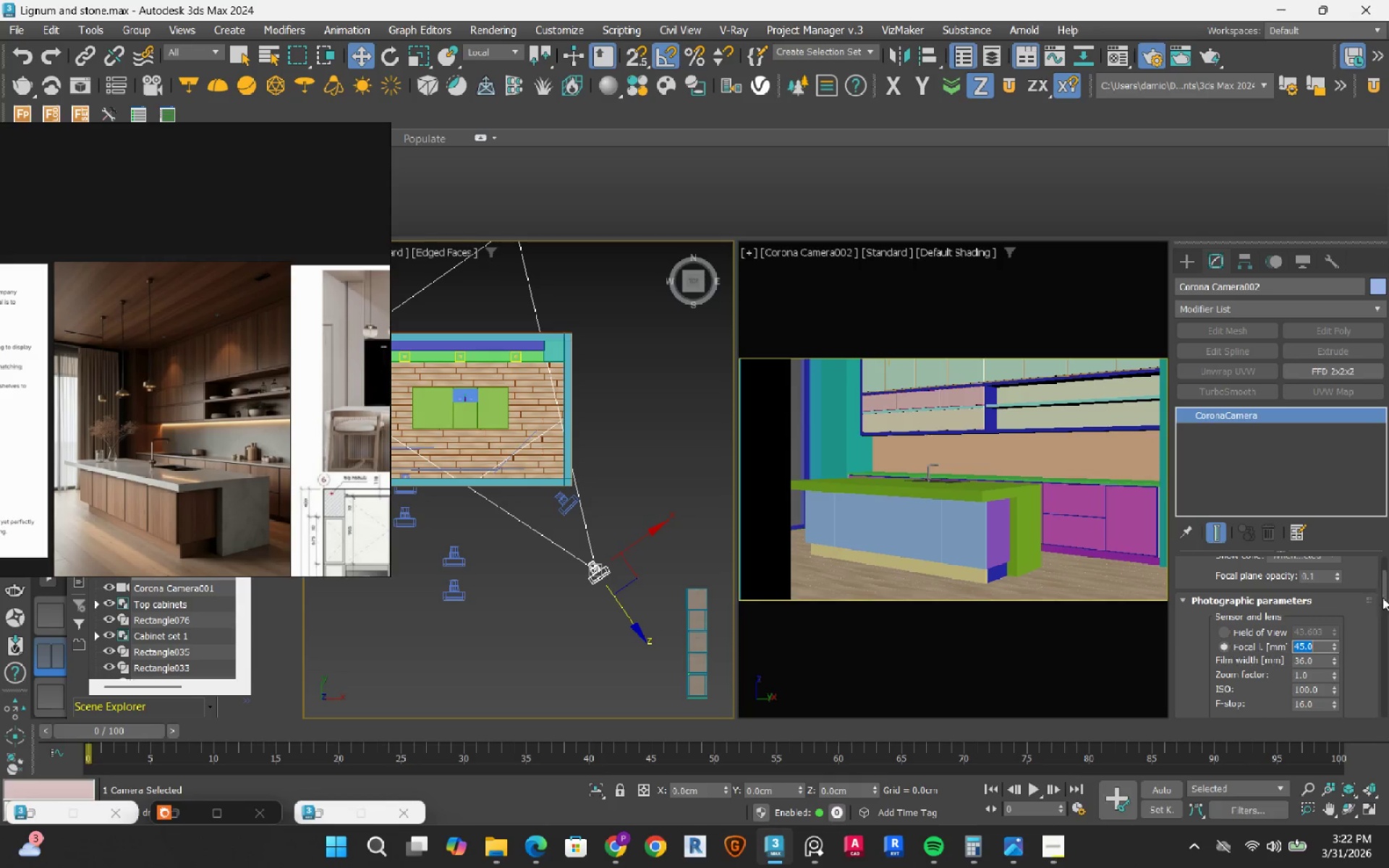 
left_click_drag(start_coordinate=[1386, 590], to_coordinate=[1388, 686])
 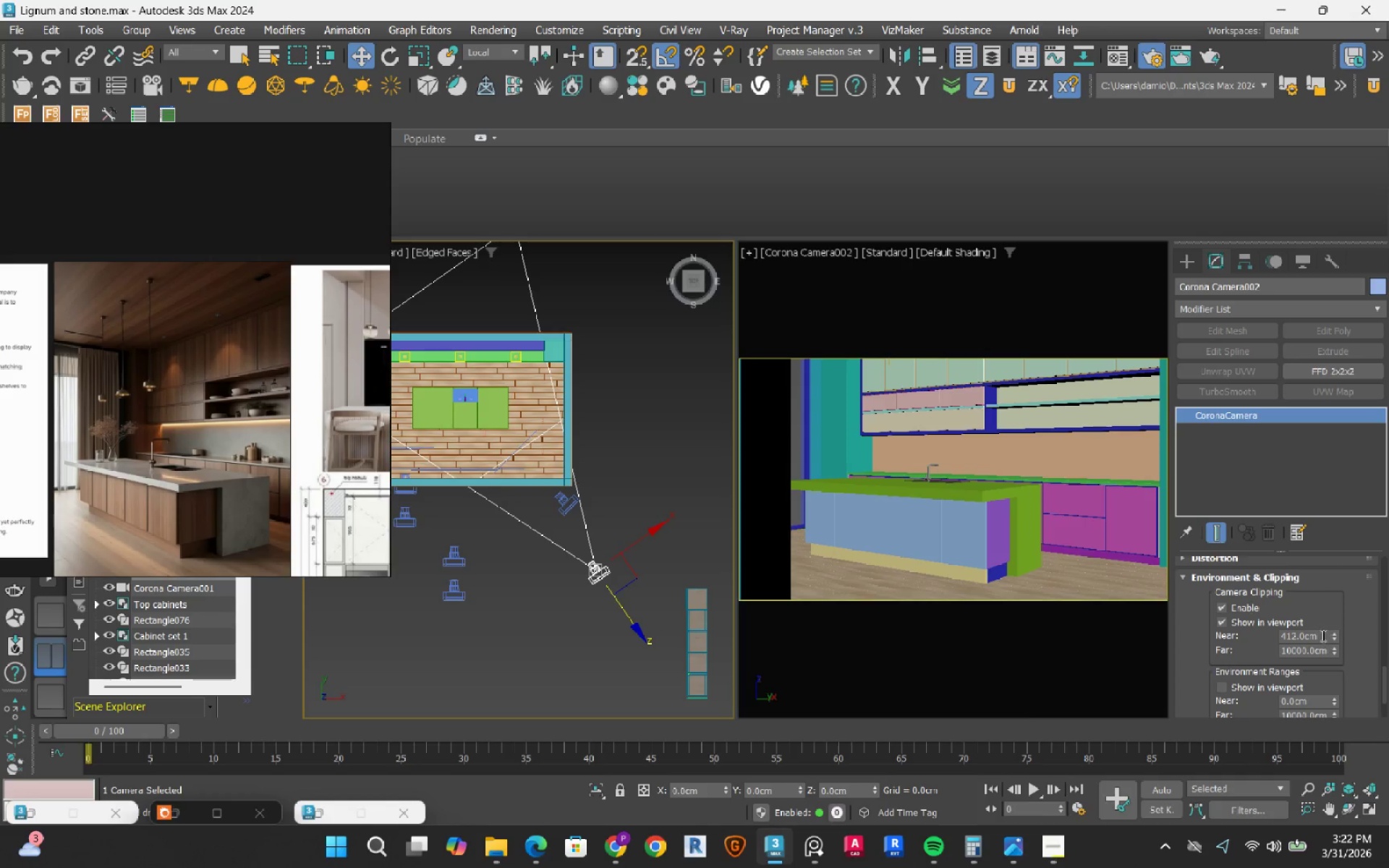 
double_click([1321, 634])
 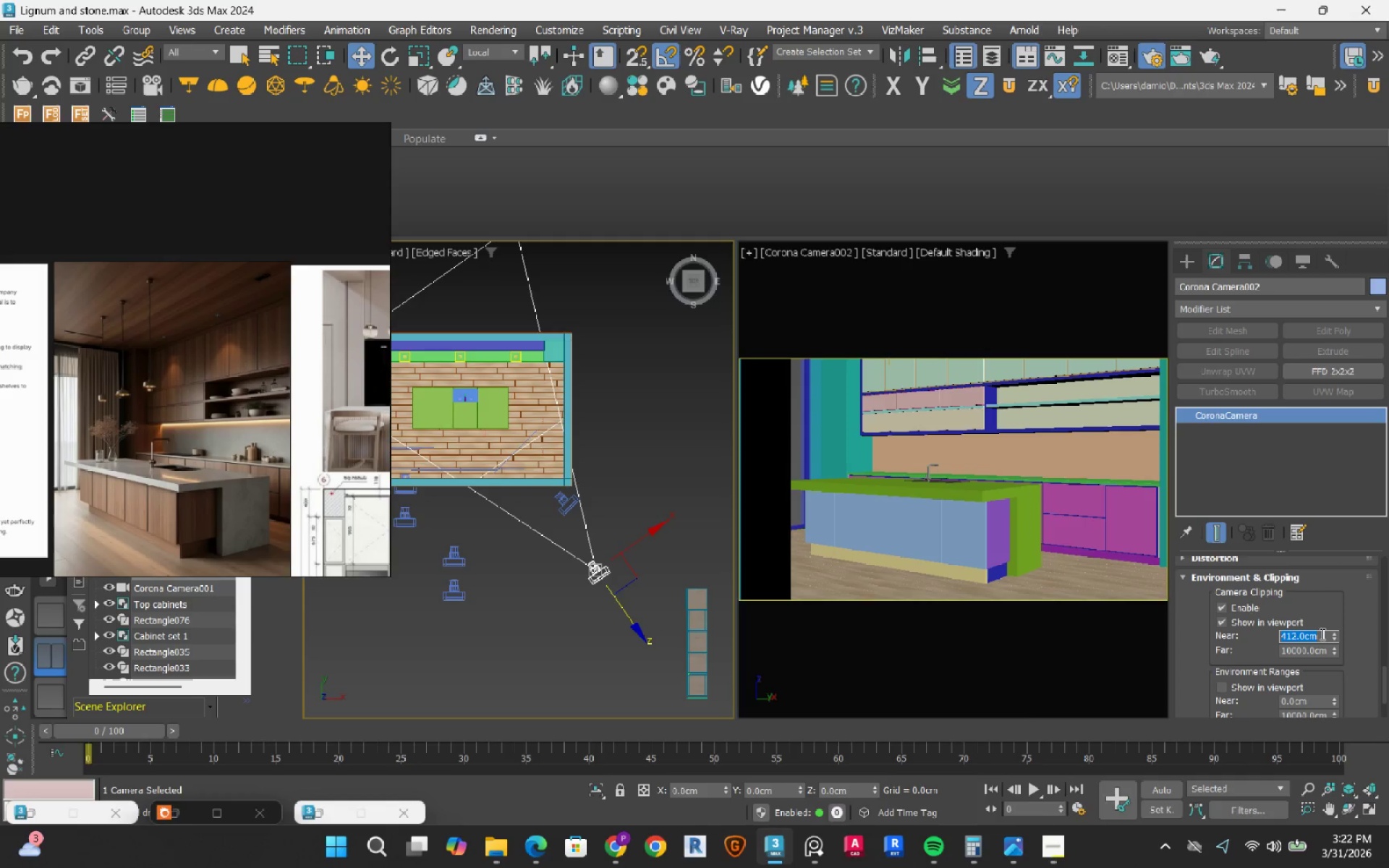 
key(Numpad4)
 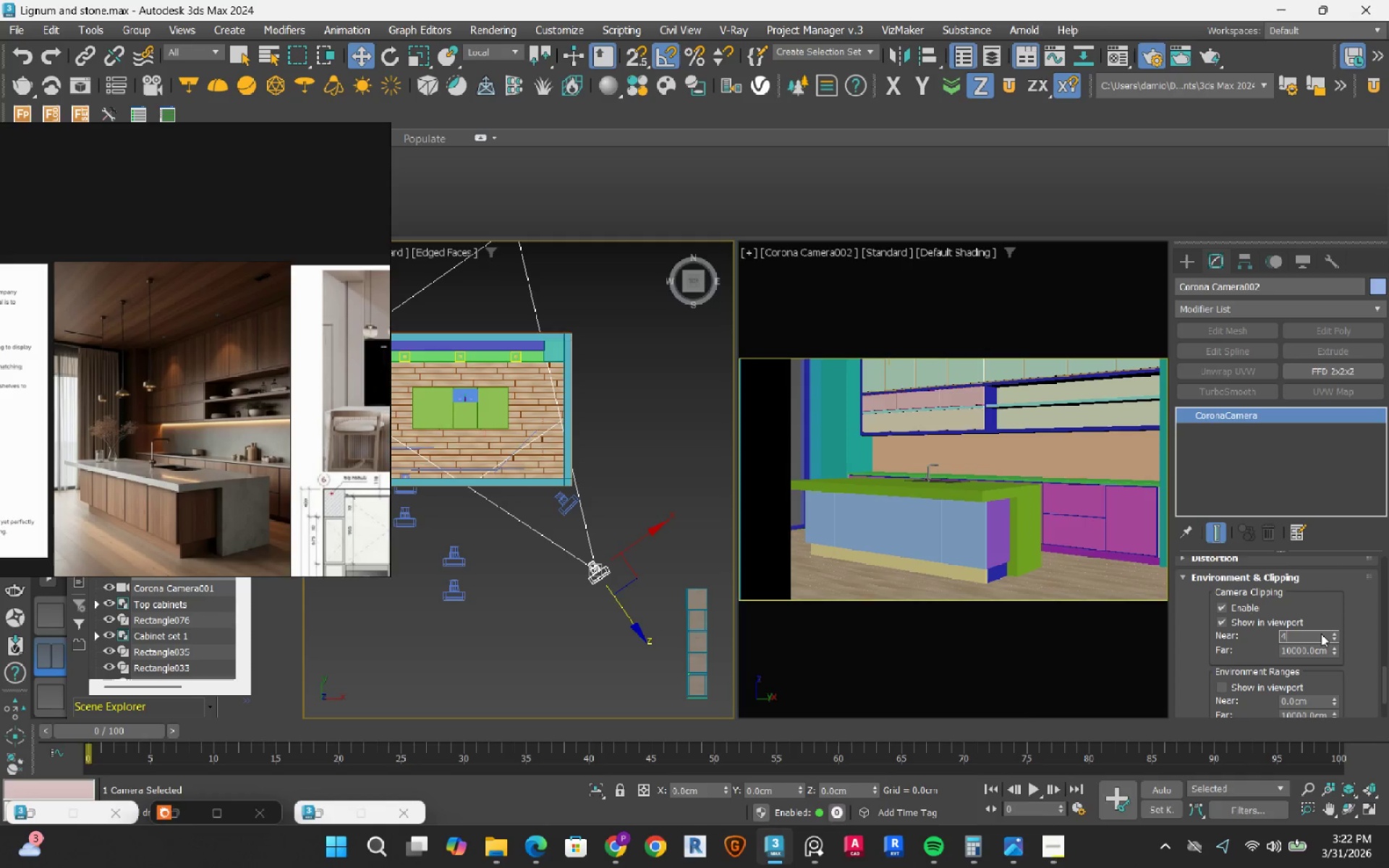 
key(Numpad2)
 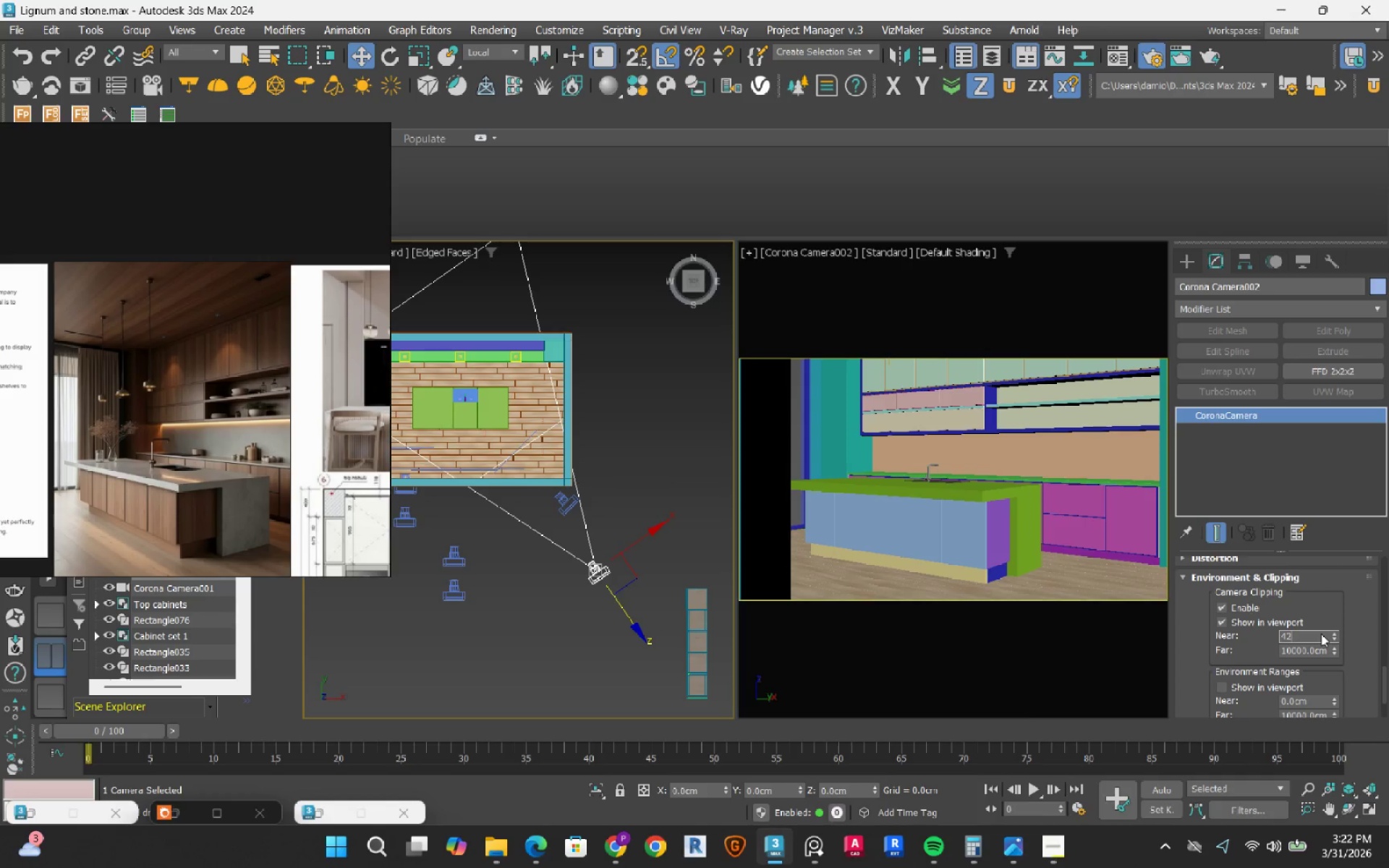 
key(Numpad5)
 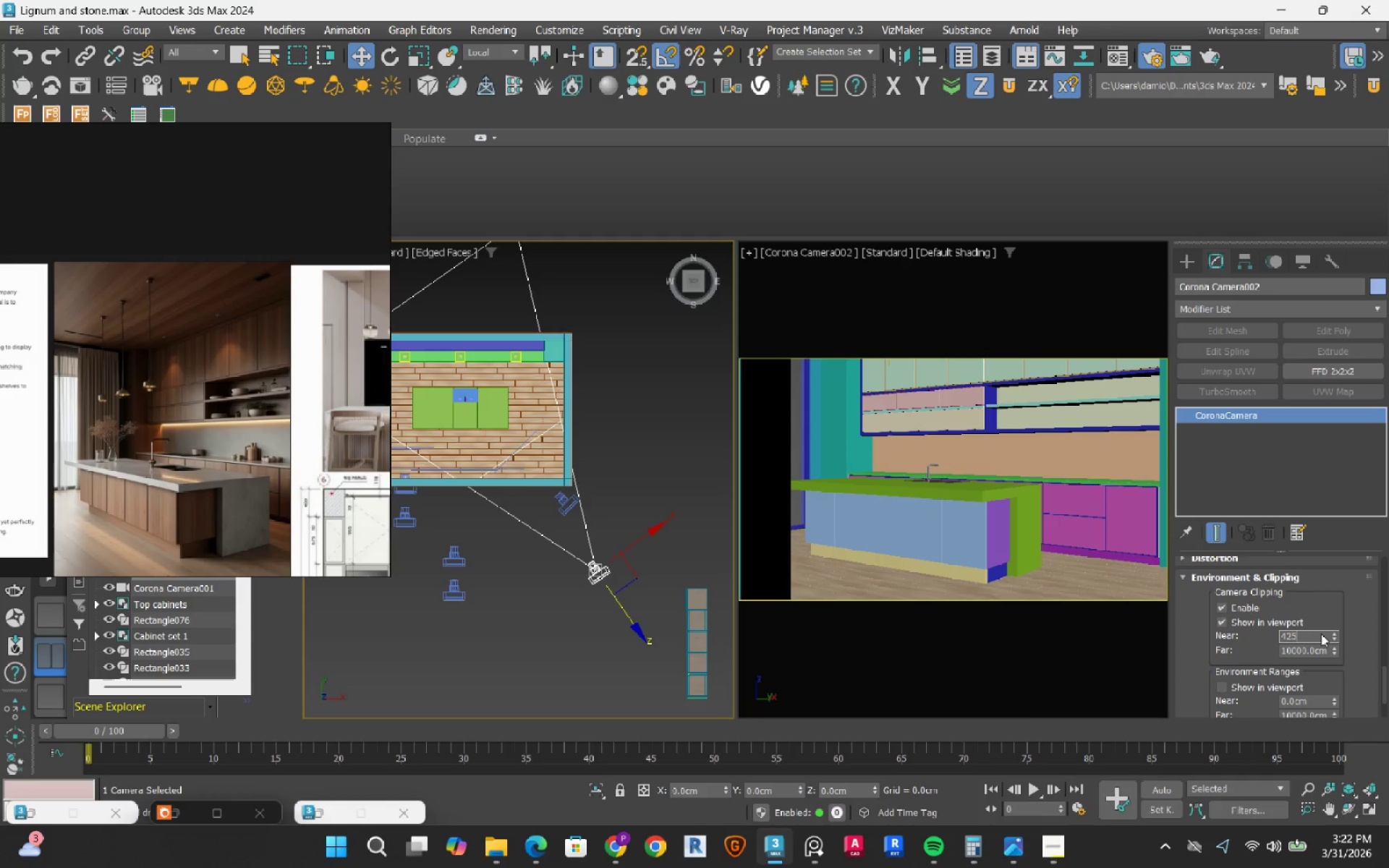 
key(NumpadEnter)
 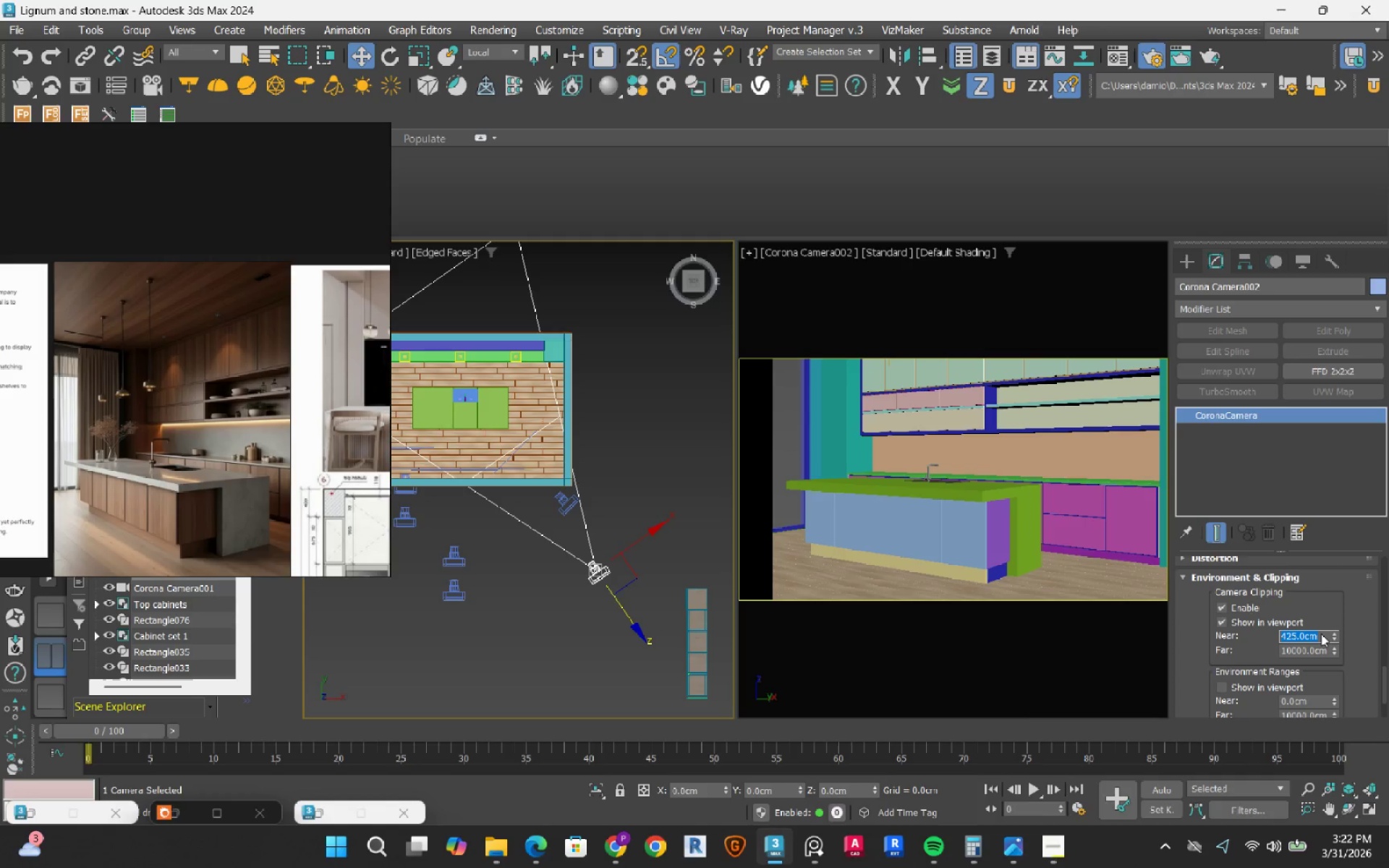 
key(Numpad4)
 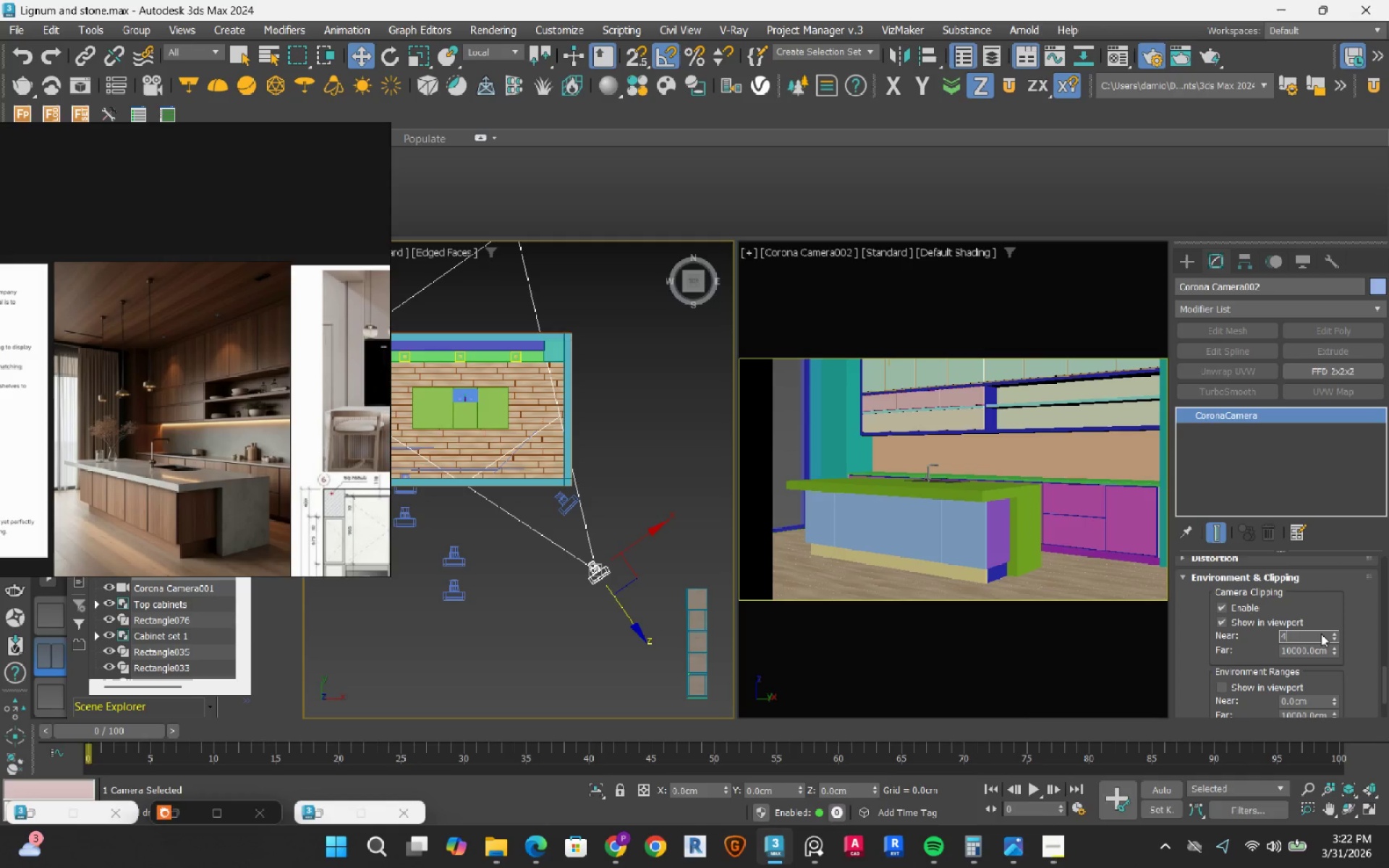 
key(Numpad5)
 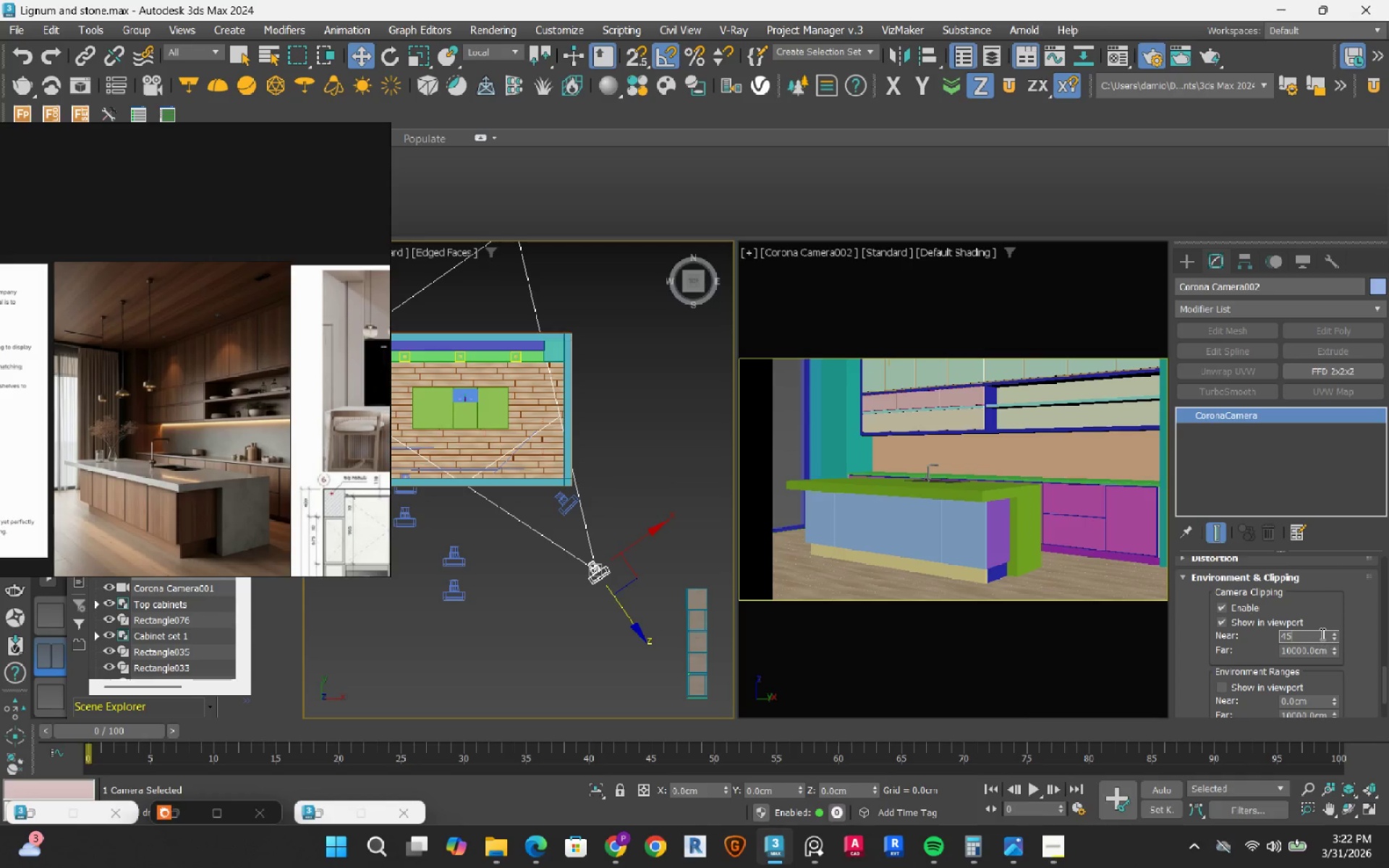 
key(Numpad0)
 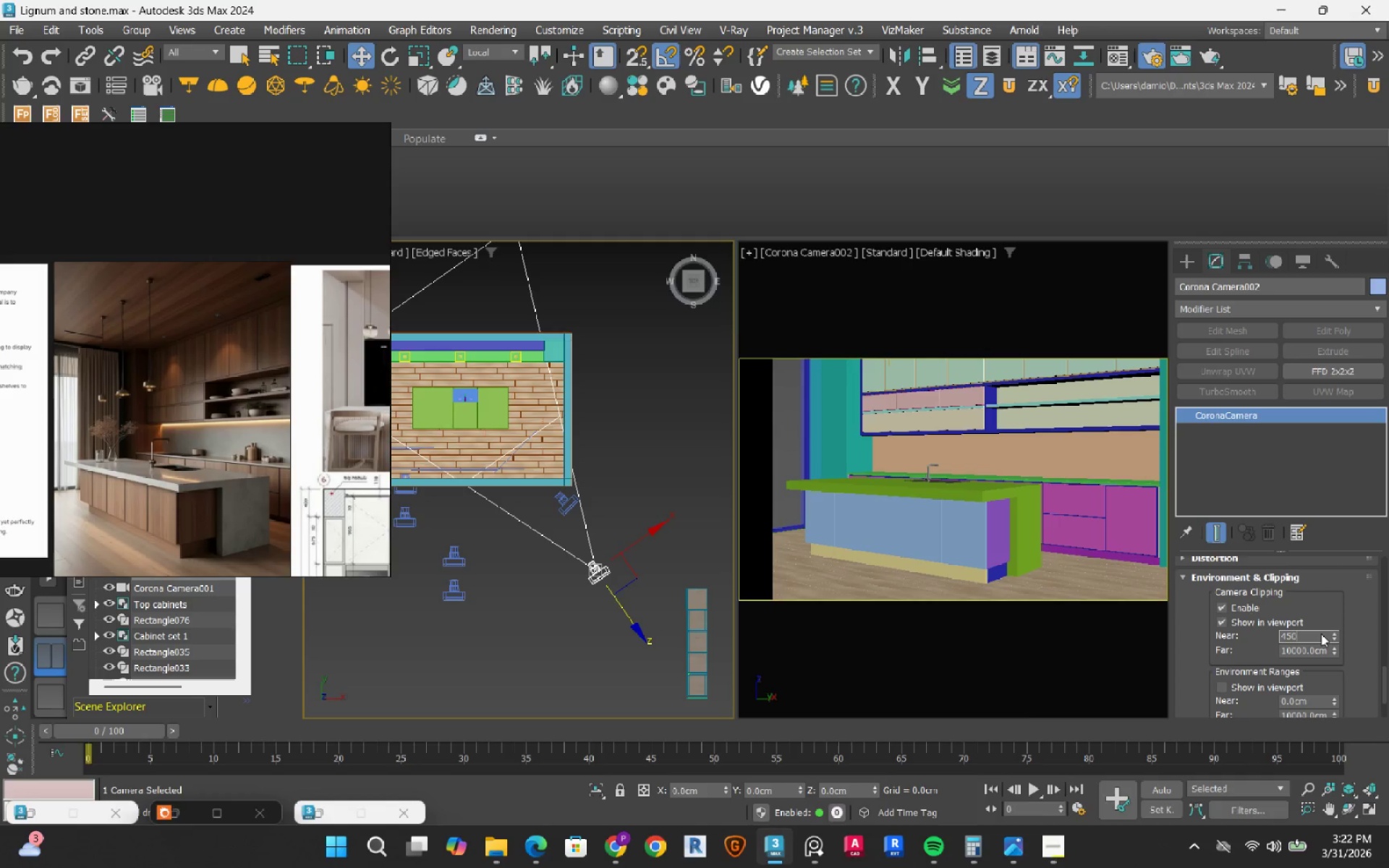 
key(NumpadEnter)
 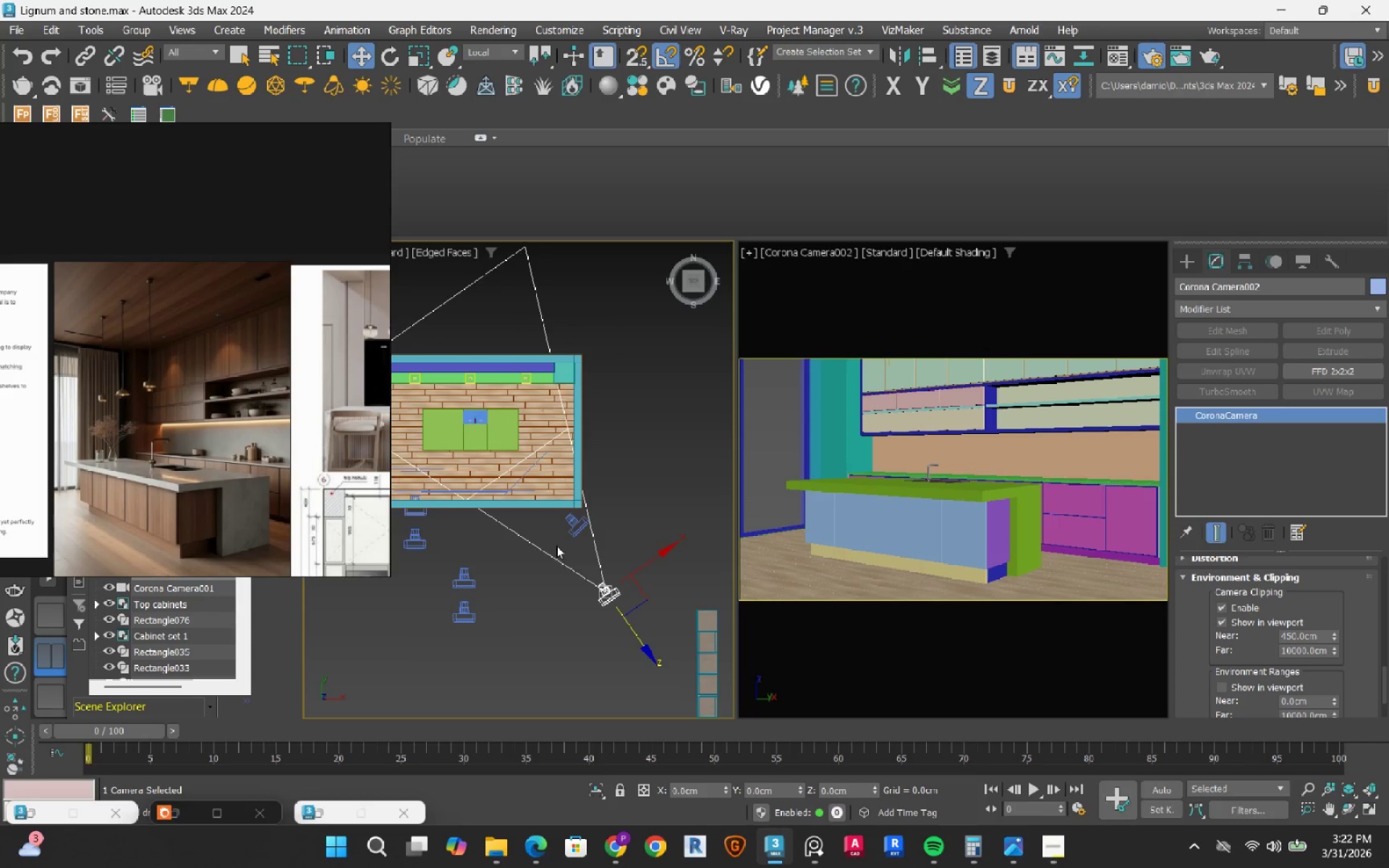 
scroll: coordinate [620, 609], scroll_direction: up, amount: 1.0
 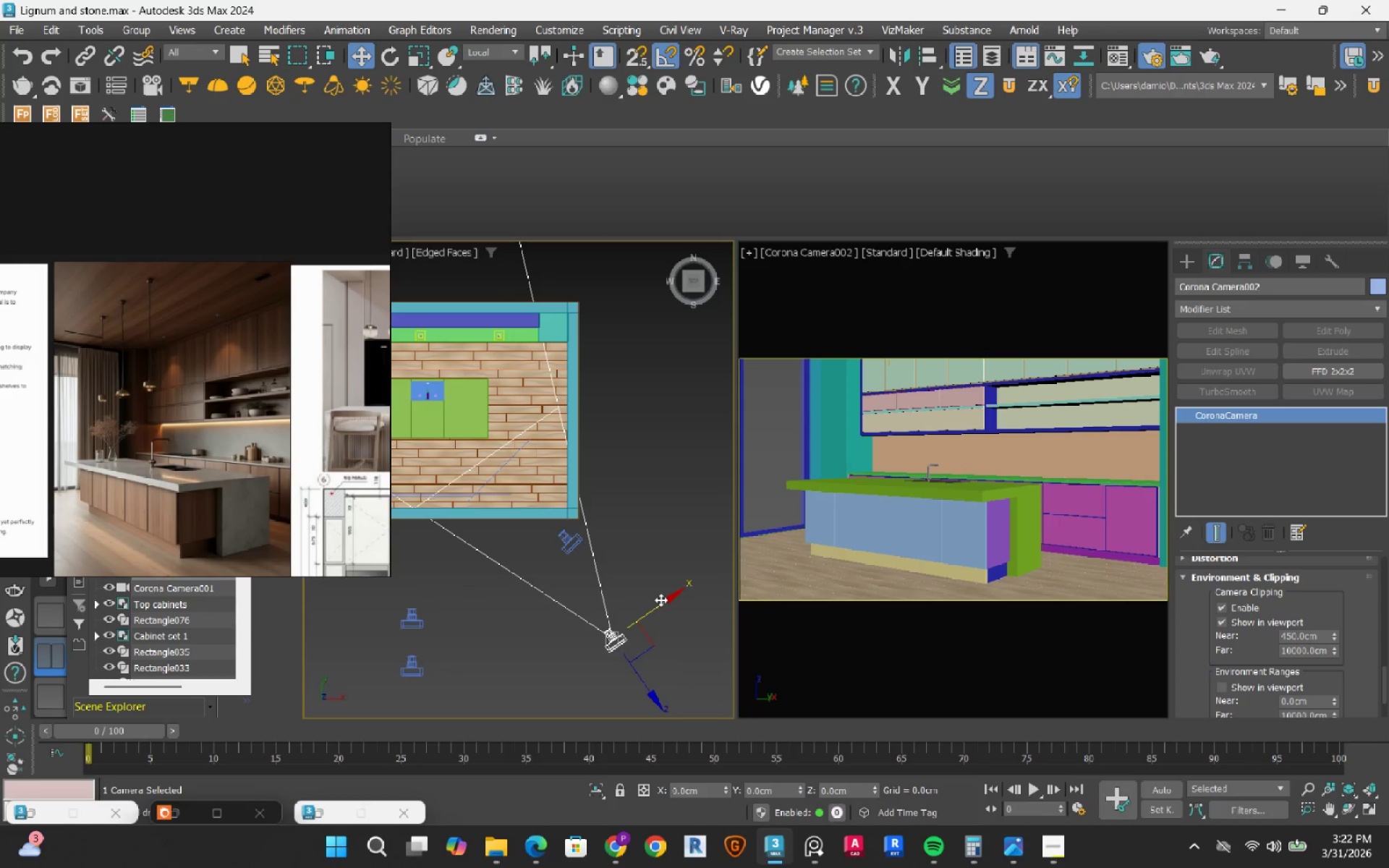 
left_click_drag(start_coordinate=[661, 600], to_coordinate=[666, 600])
 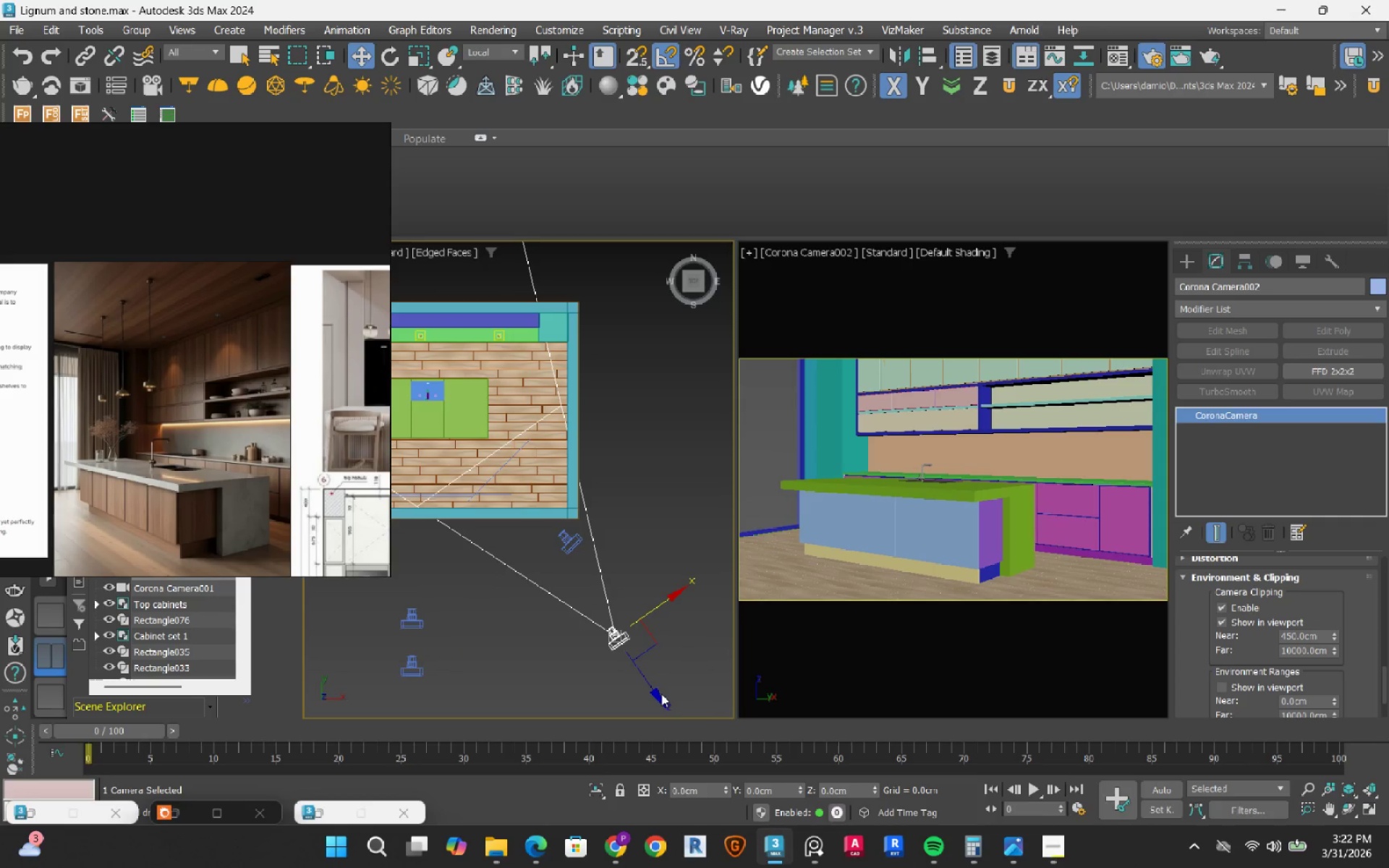 
wait(6.11)
 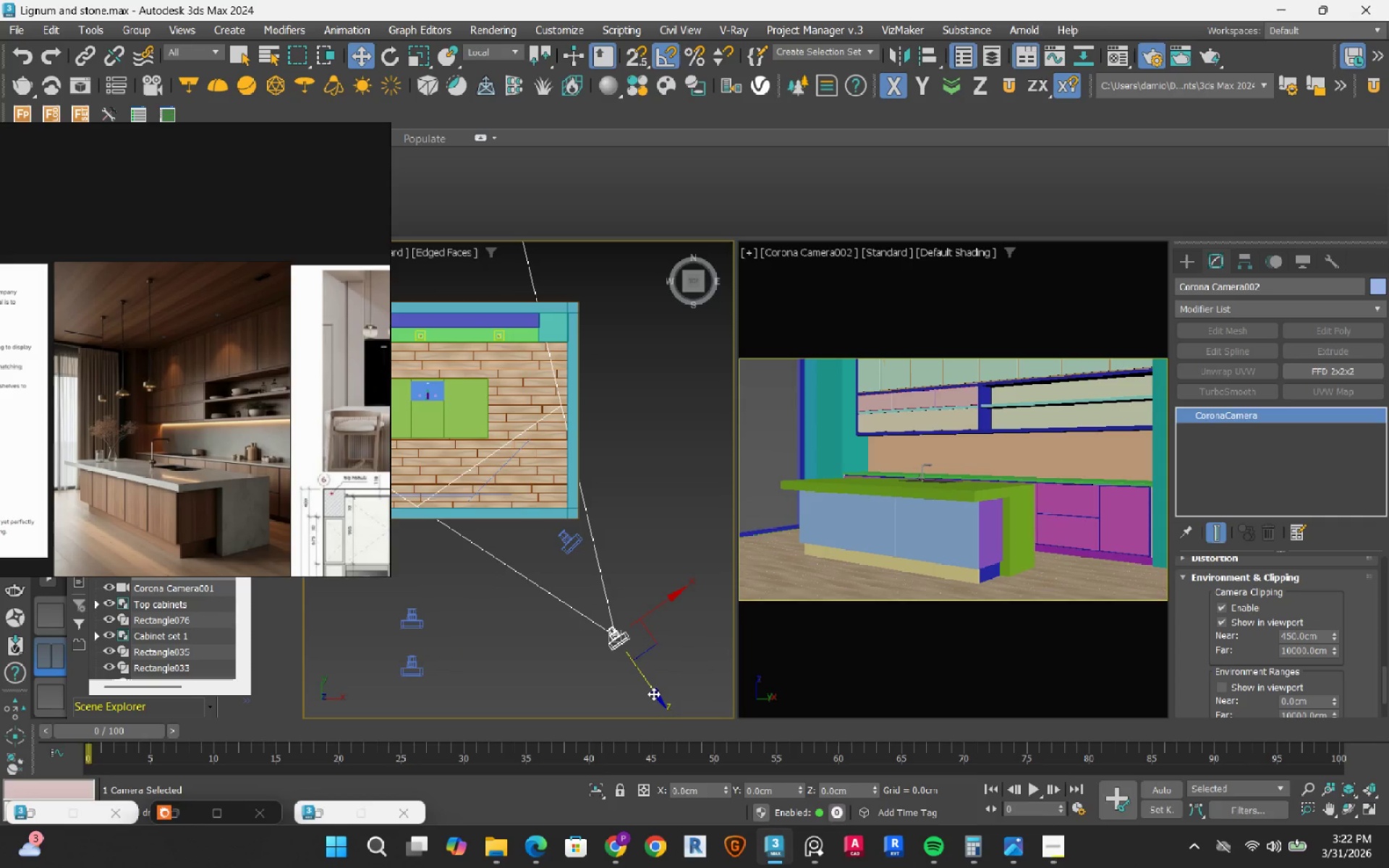 
key(E)
 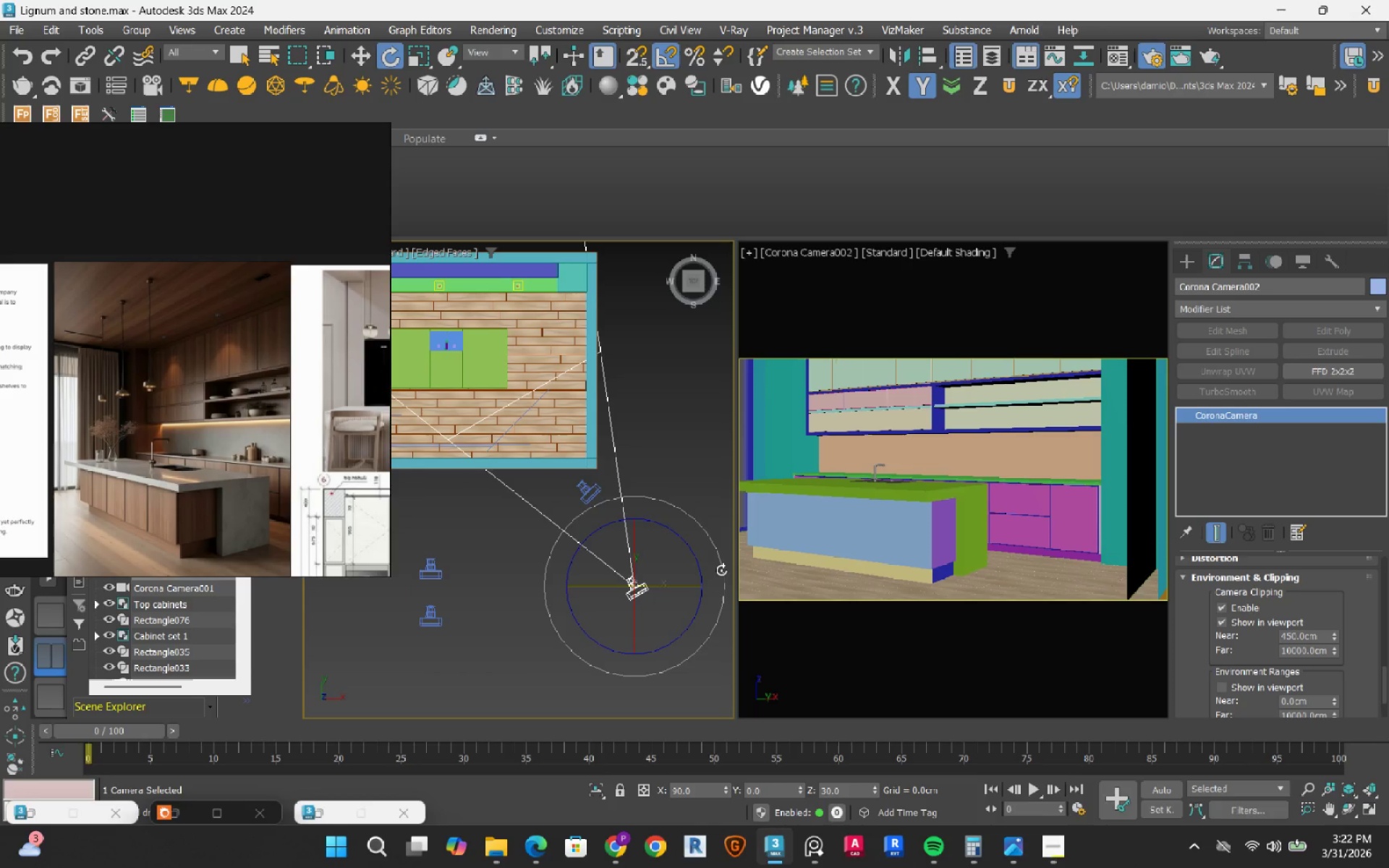 
wait(6.14)
 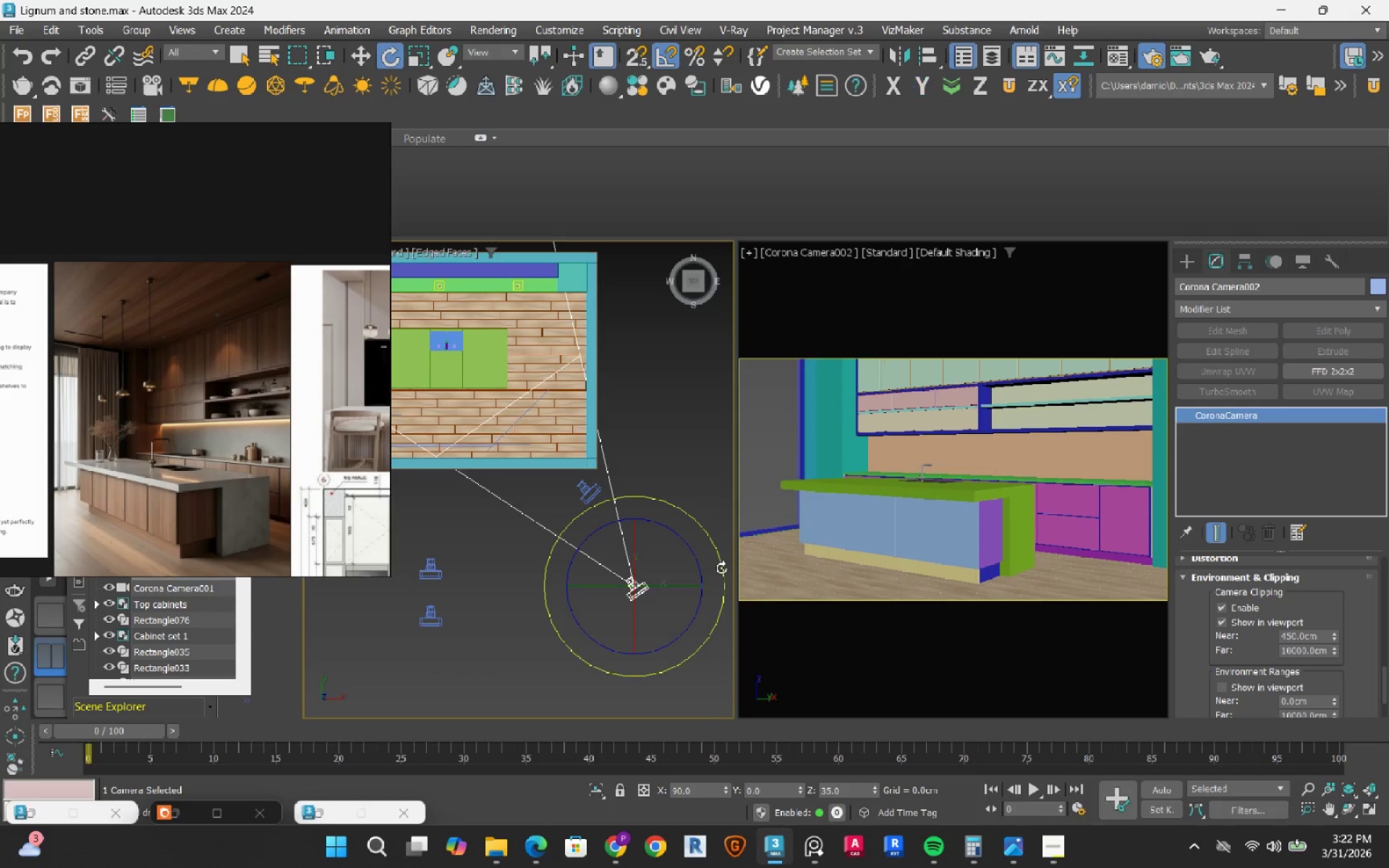 
key(W)
 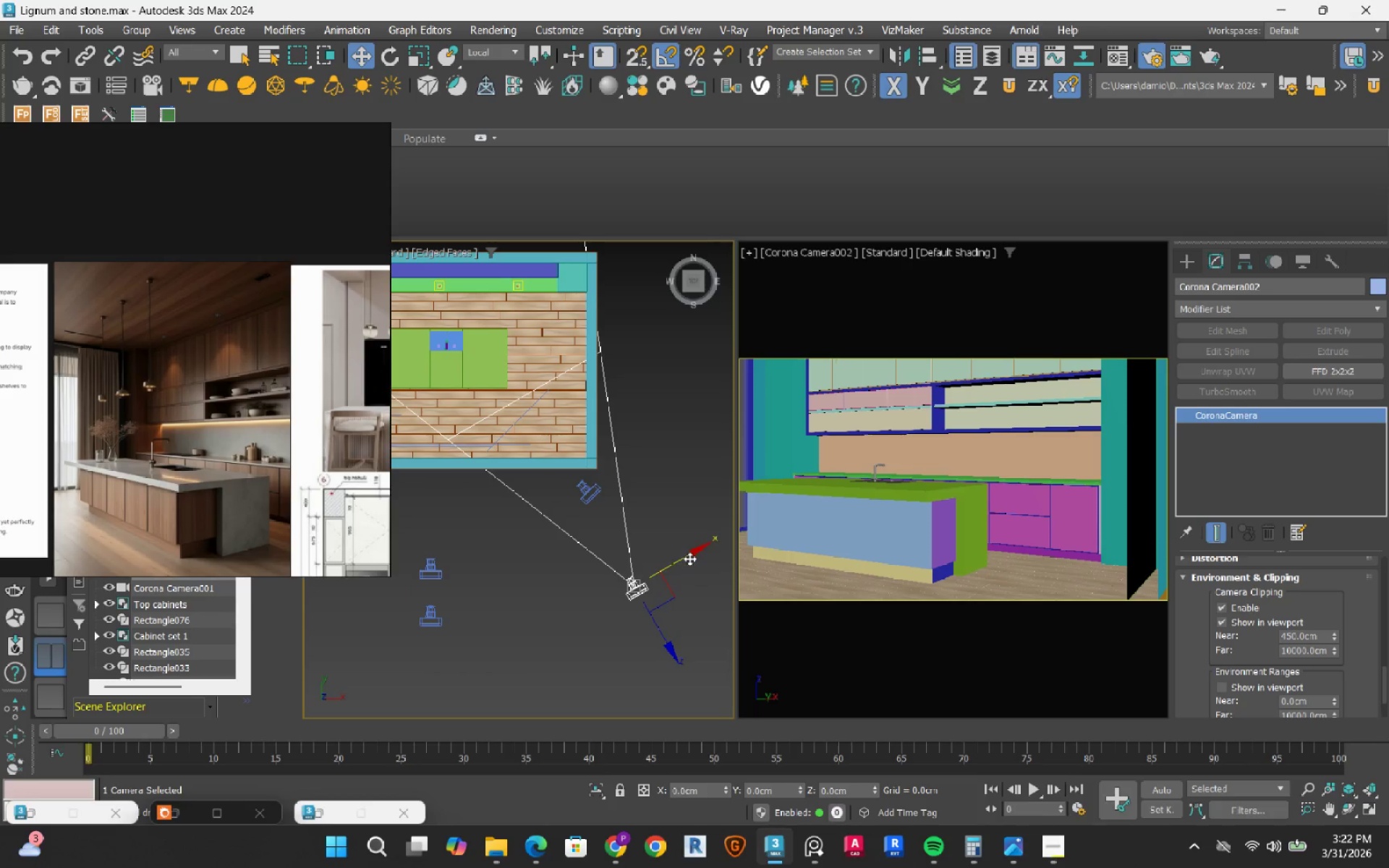 
left_click_drag(start_coordinate=[691, 552], to_coordinate=[673, 565])
 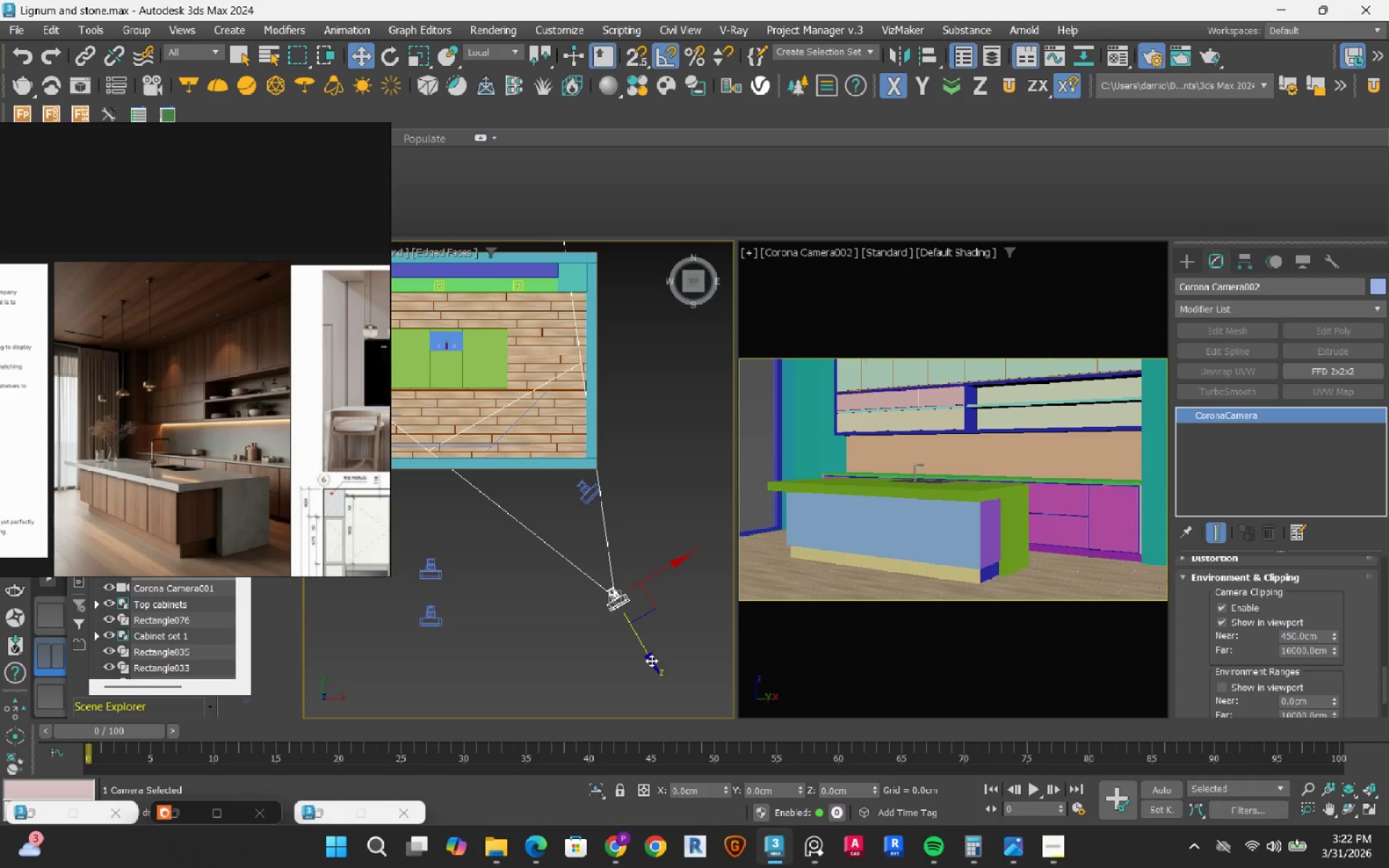 
left_click_drag(start_coordinate=[651, 660], to_coordinate=[651, 668])
 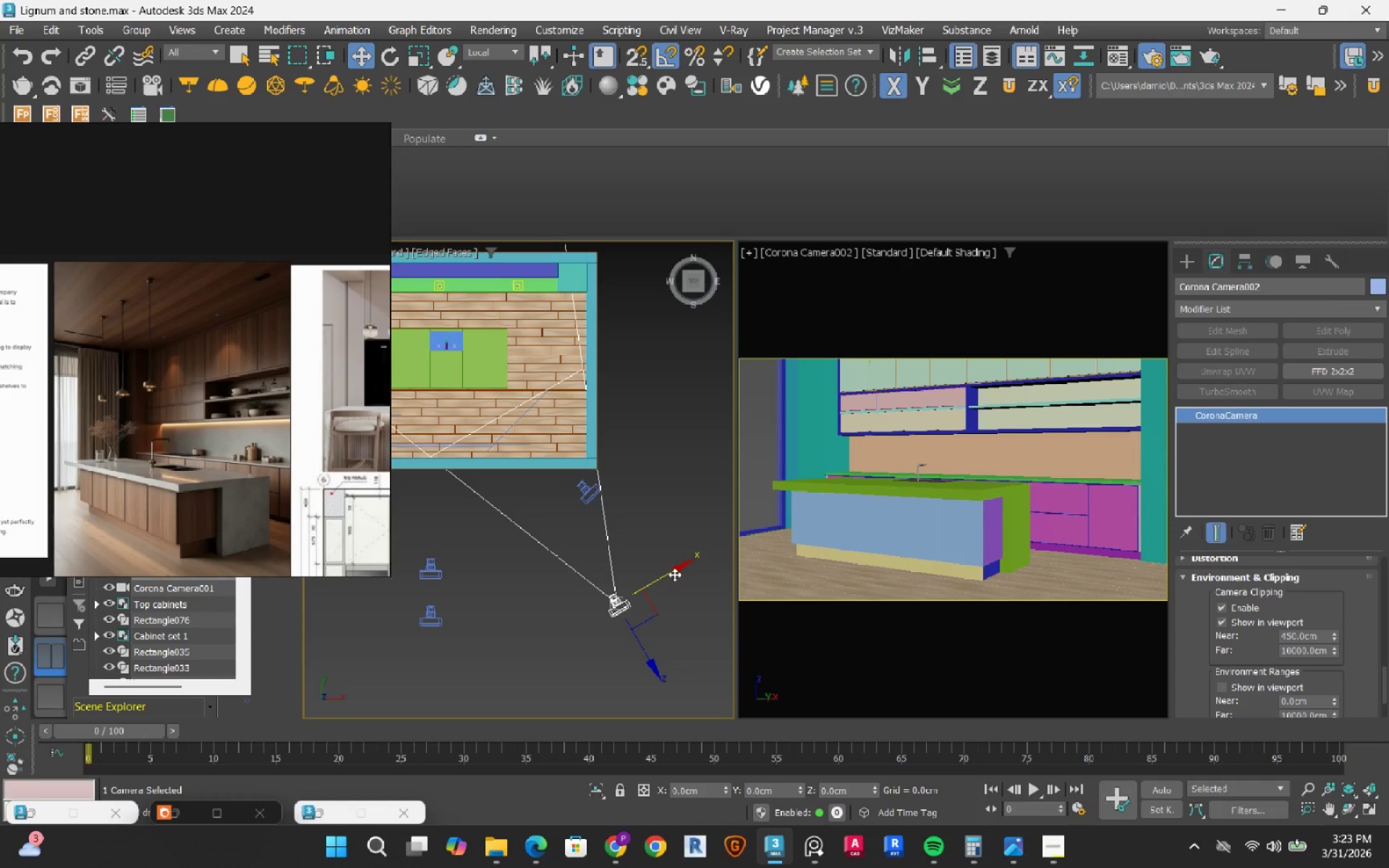 
wait(11.09)
 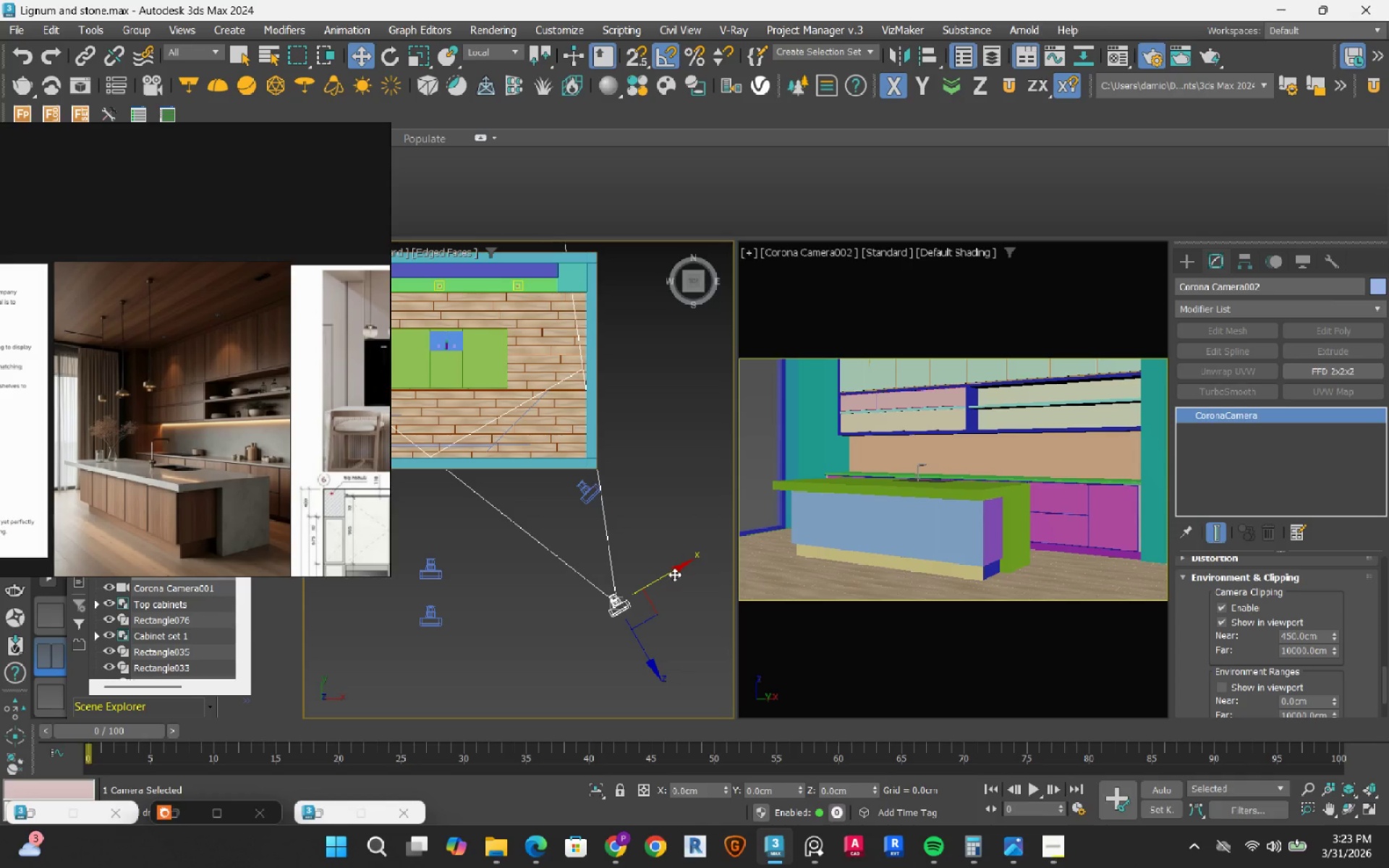 
scroll: coordinate [1192, 671], scroll_direction: up, amount: 1.0
 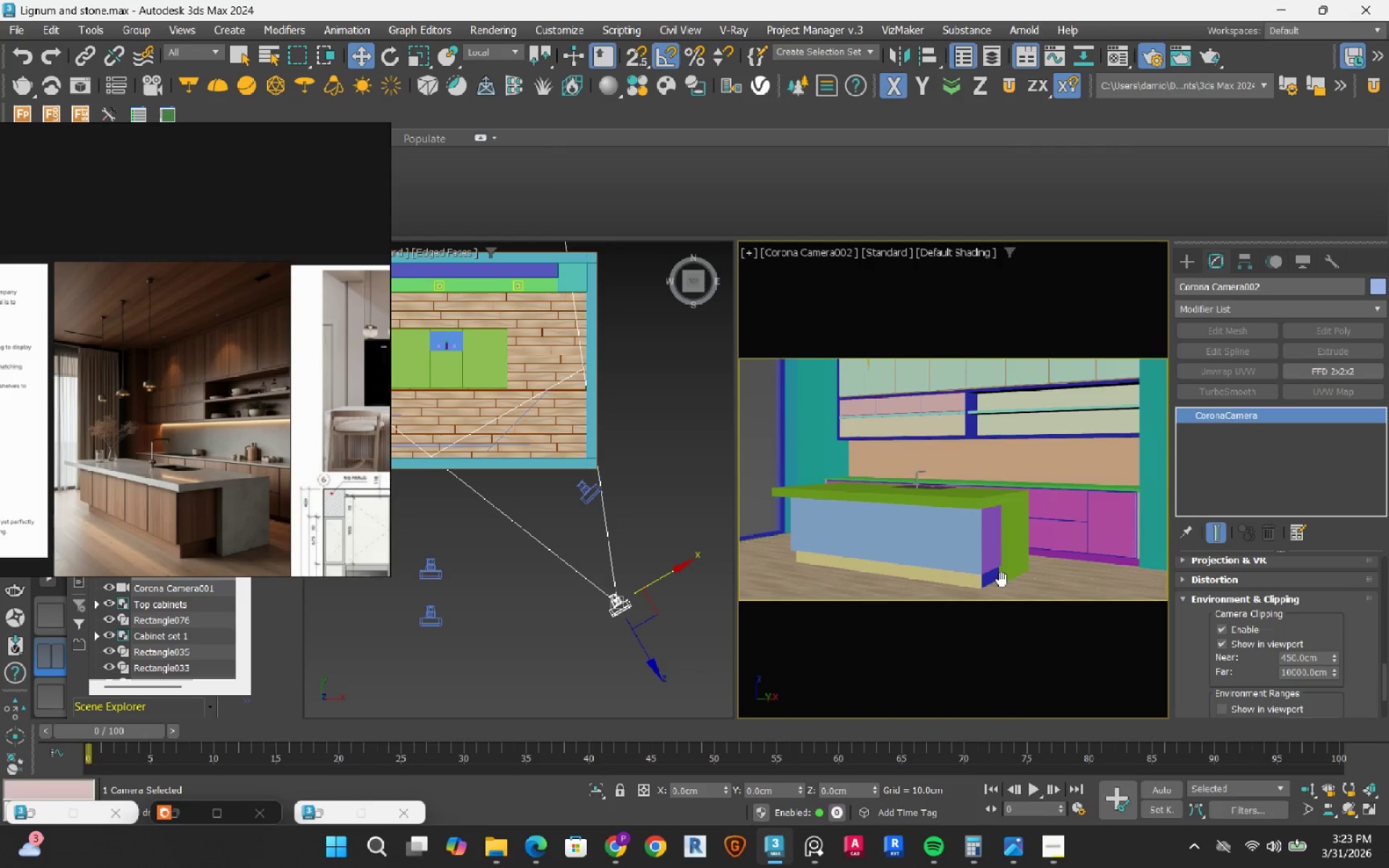 
wait(7.52)
 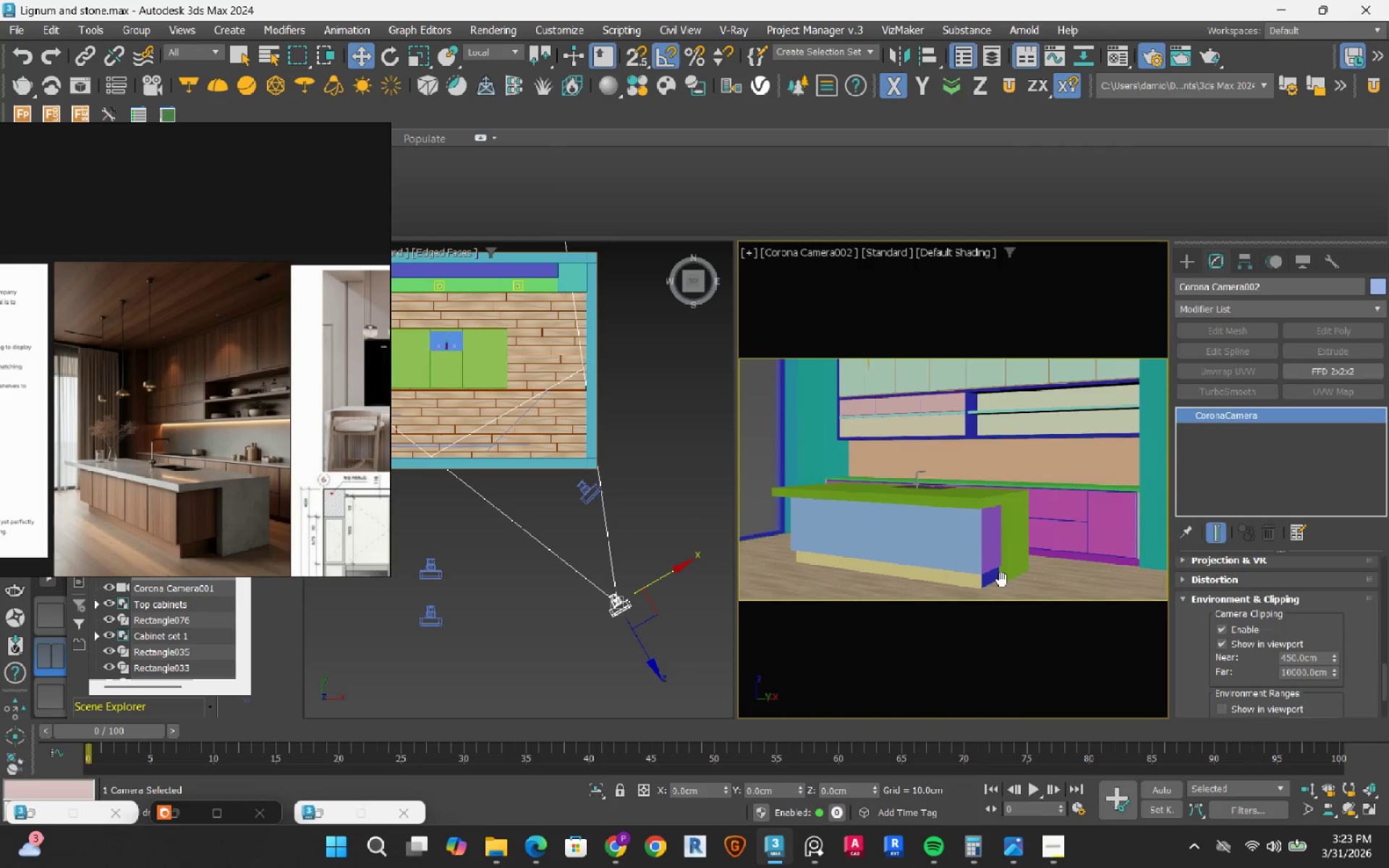 
left_click([694, 604])
 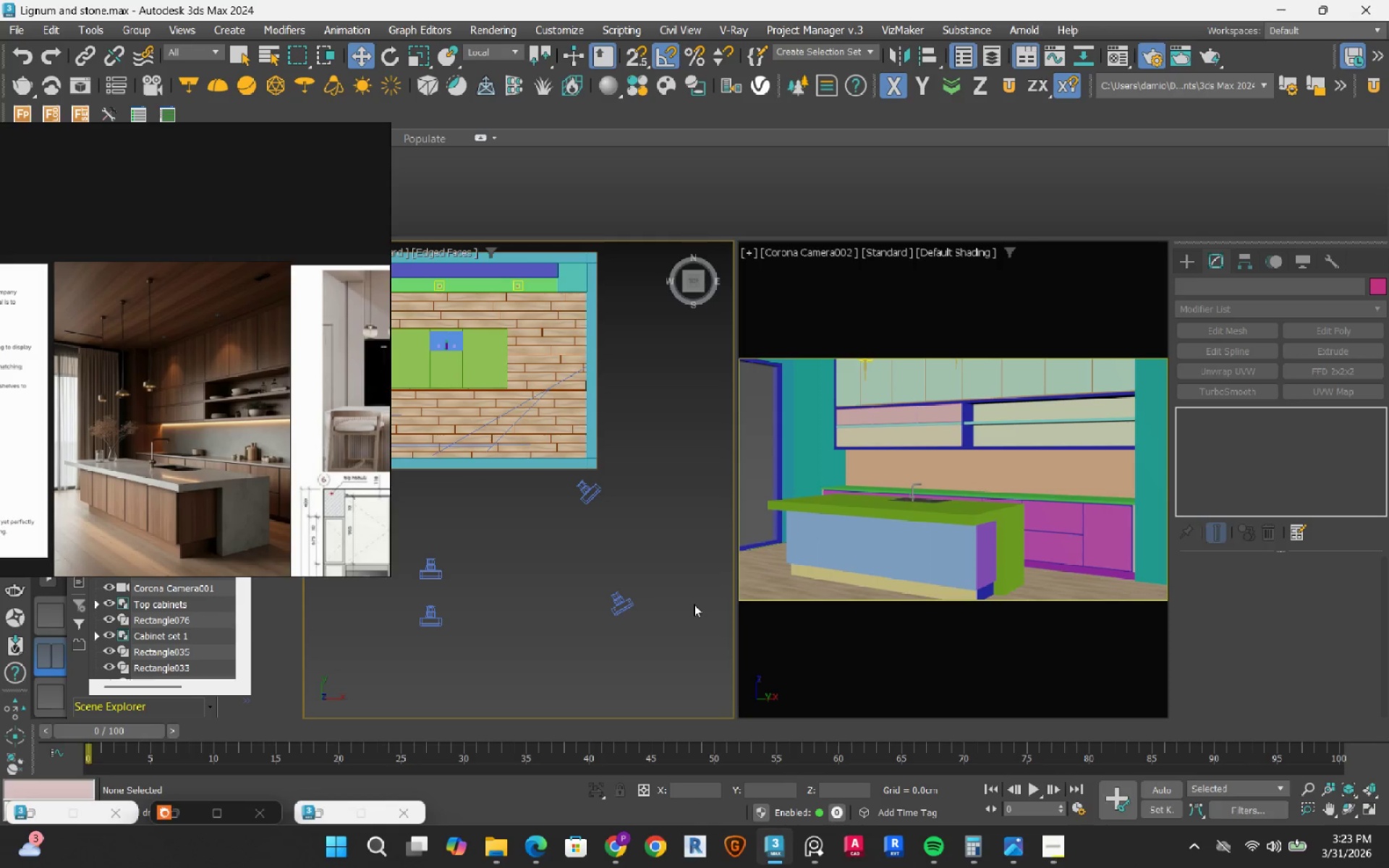 
wait(9.1)
 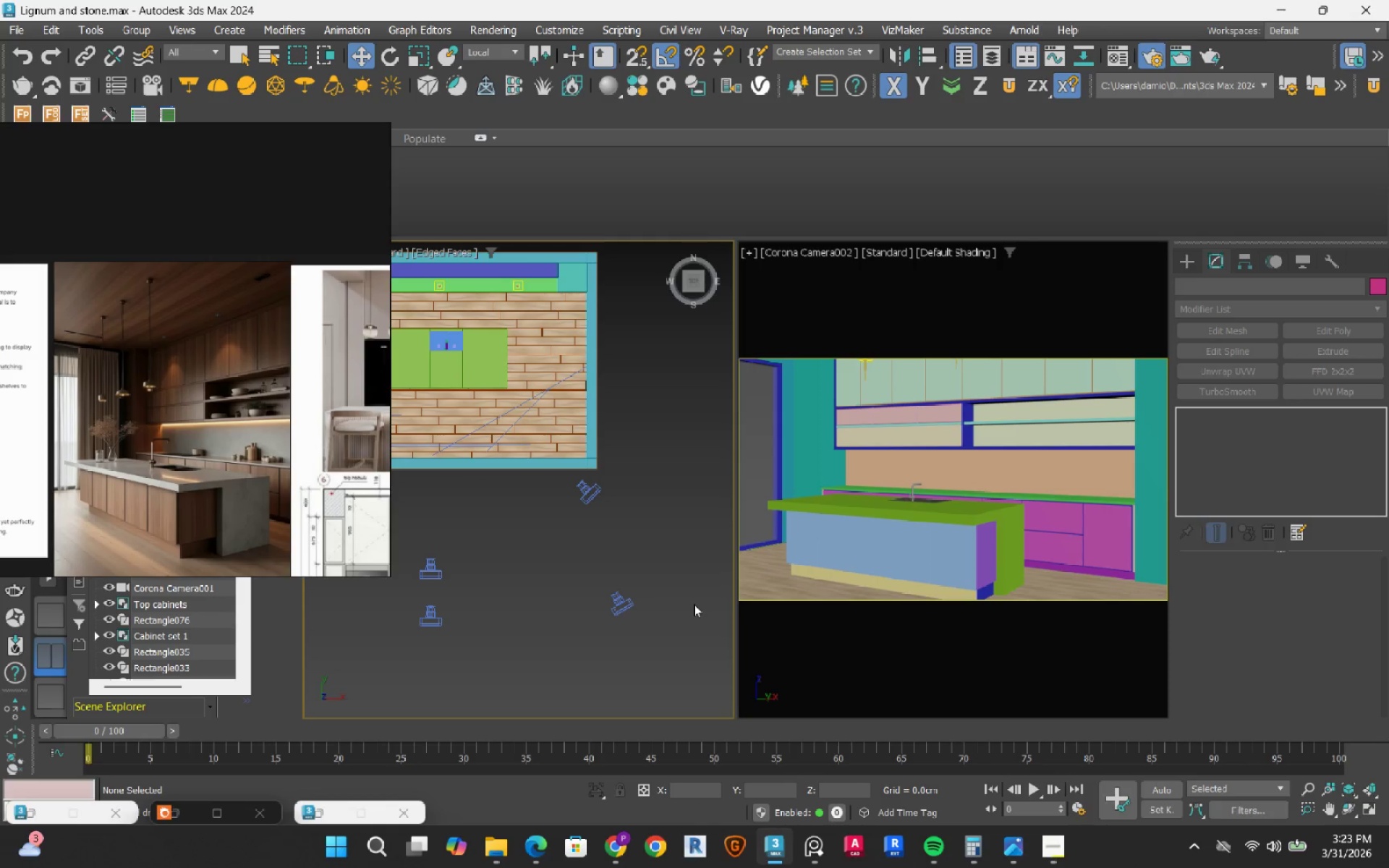 
key(C)
 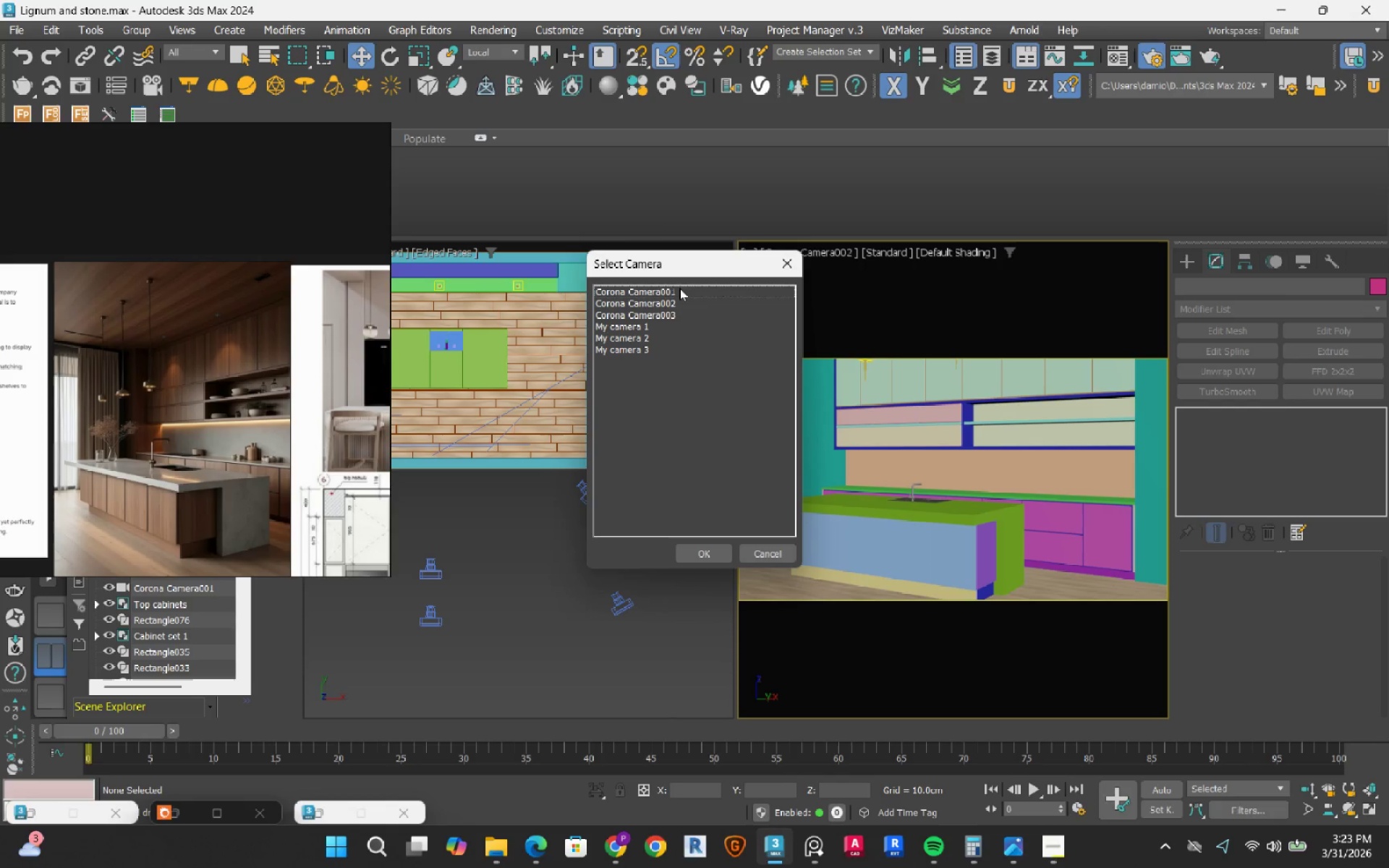 
double_click([679, 288])
 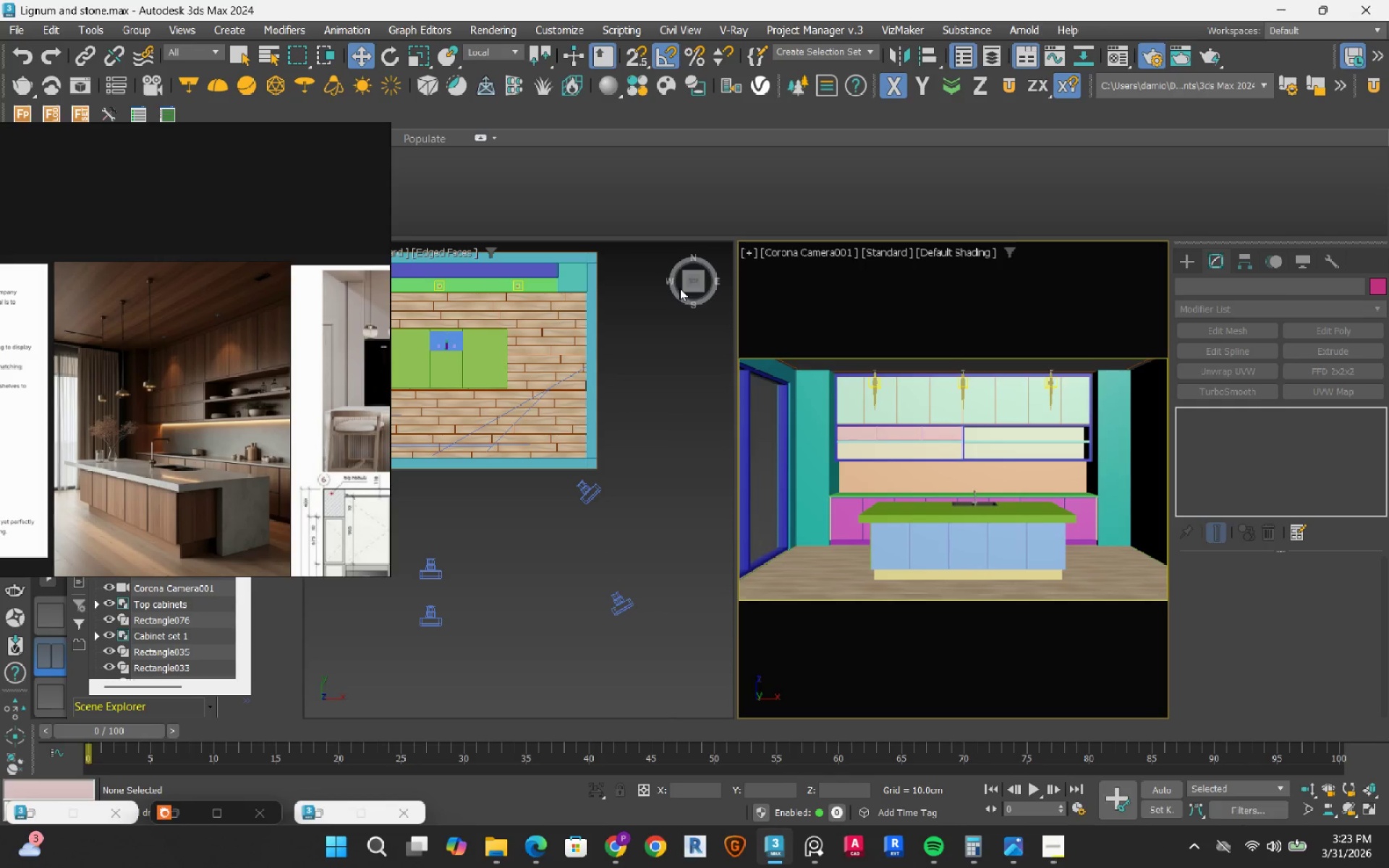 
wait(8.25)
 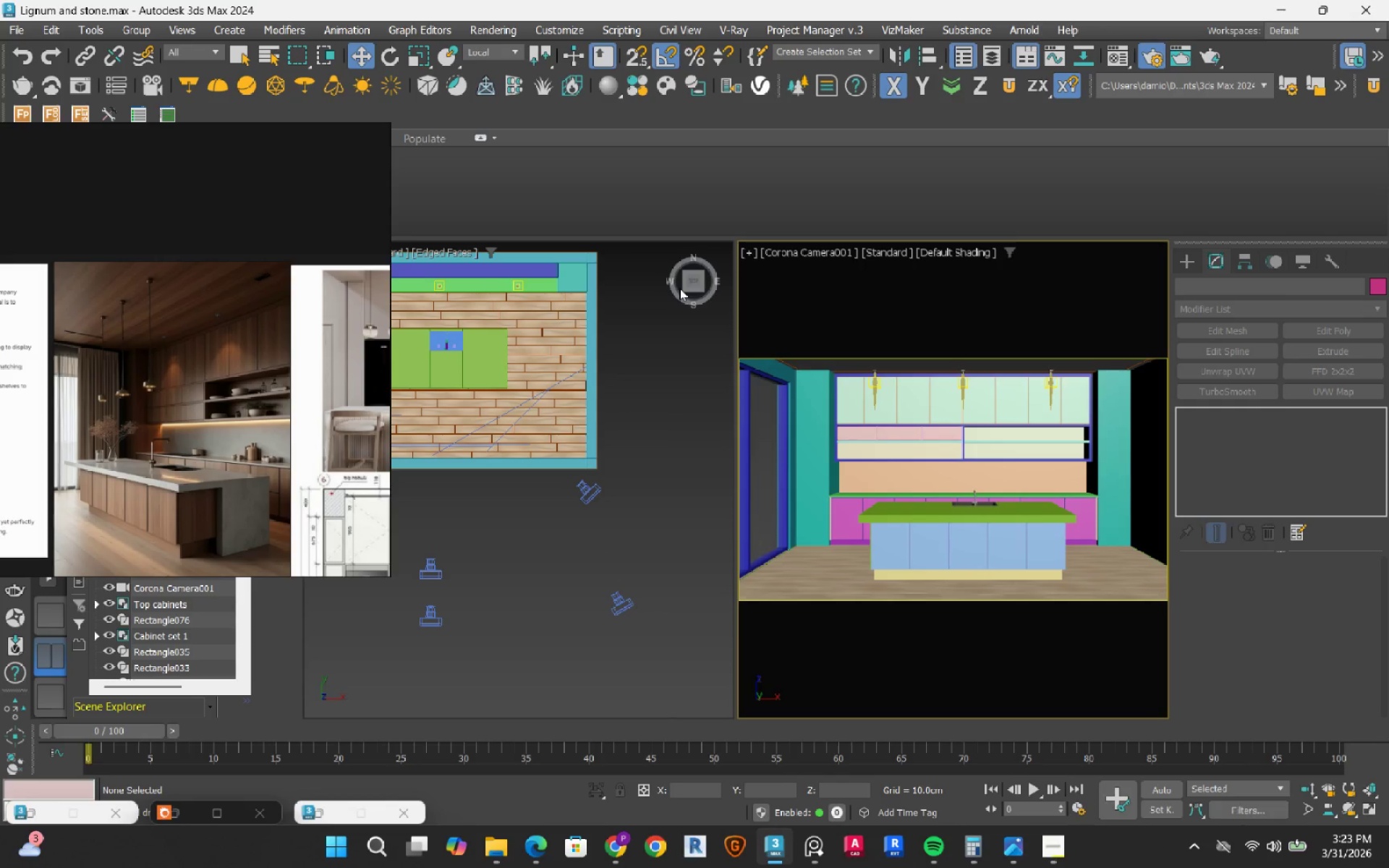 
left_click([823, 582])
 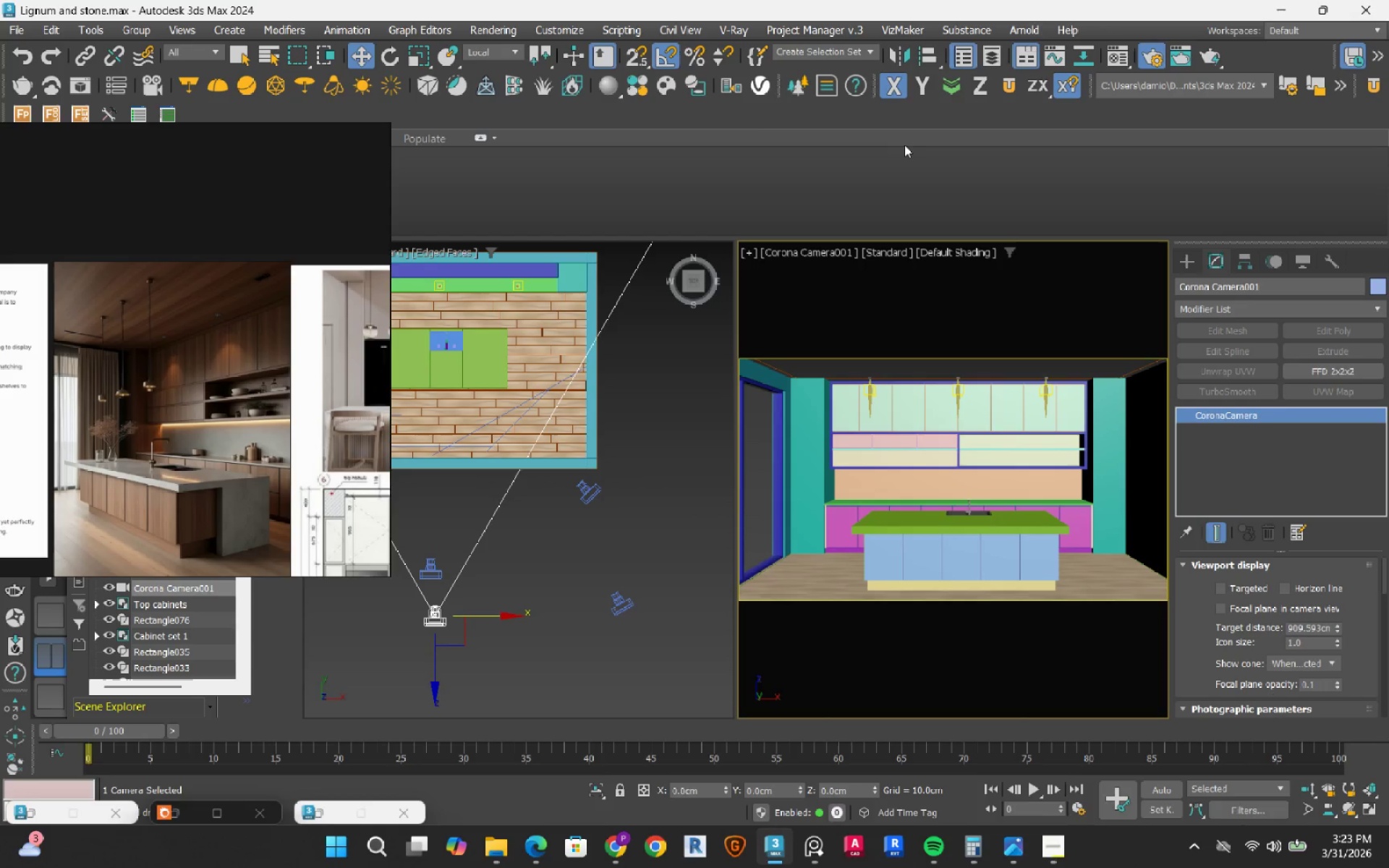 
wait(7.89)
 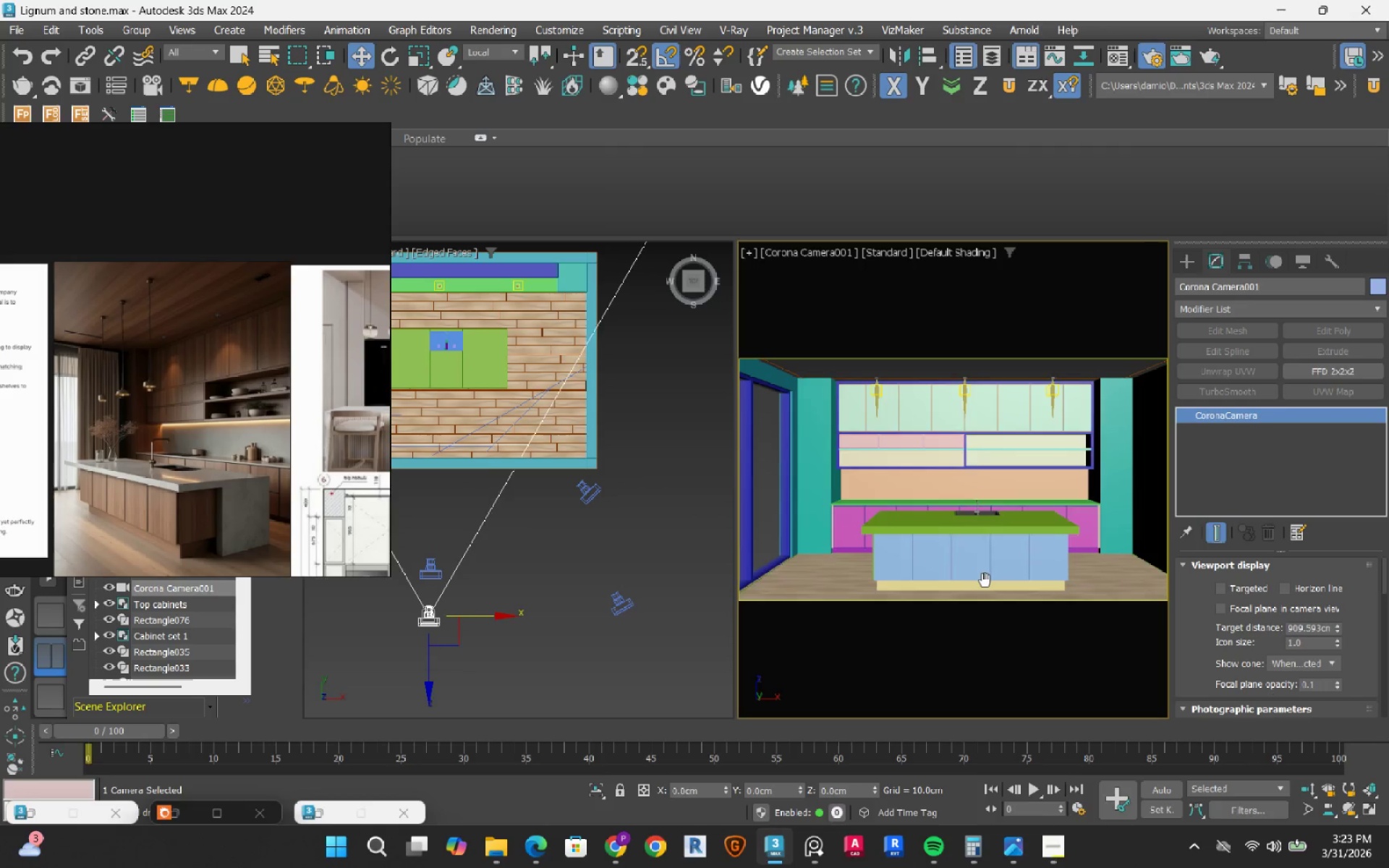 
left_click([189, 35])
 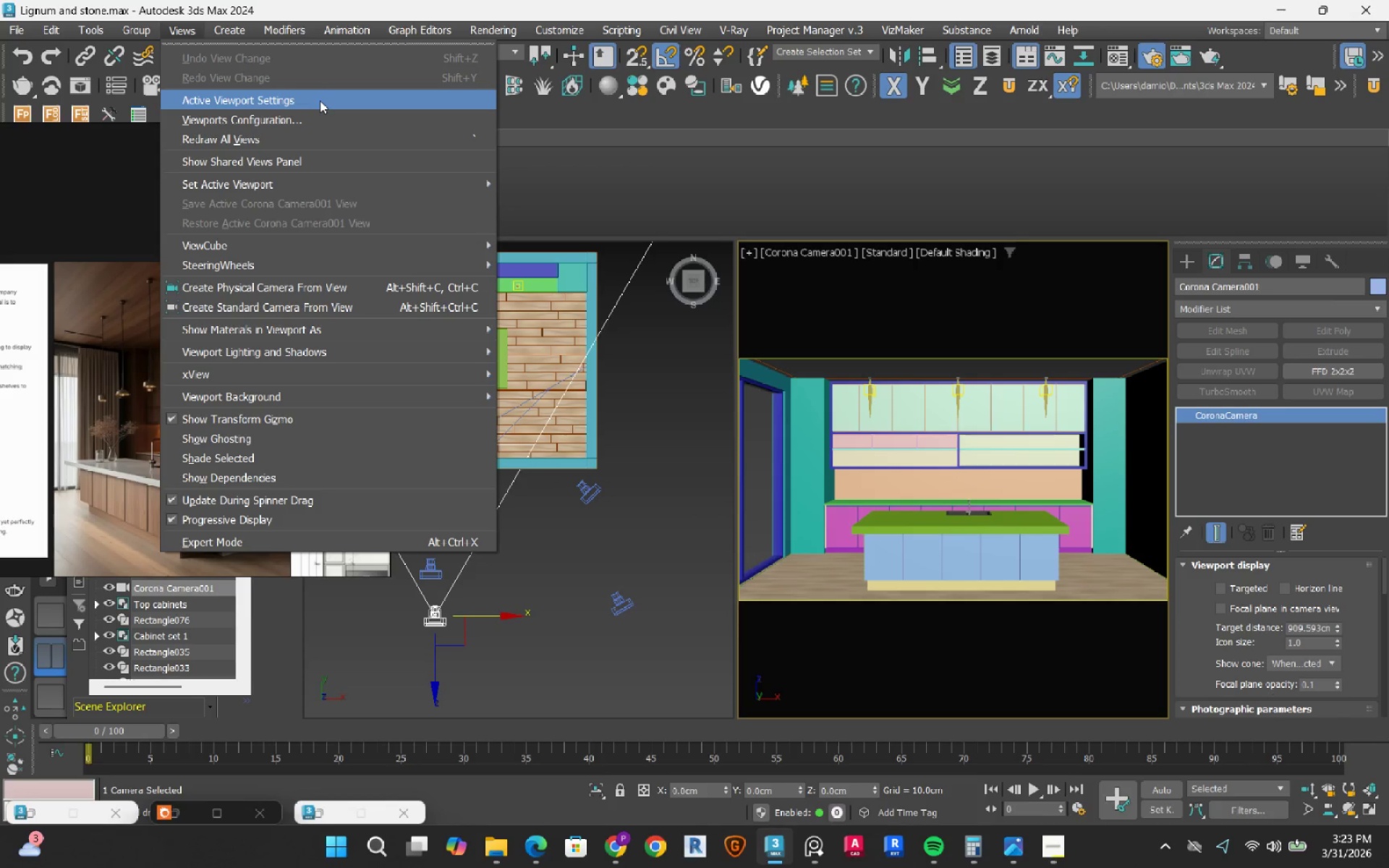 
left_click([320, 121])
 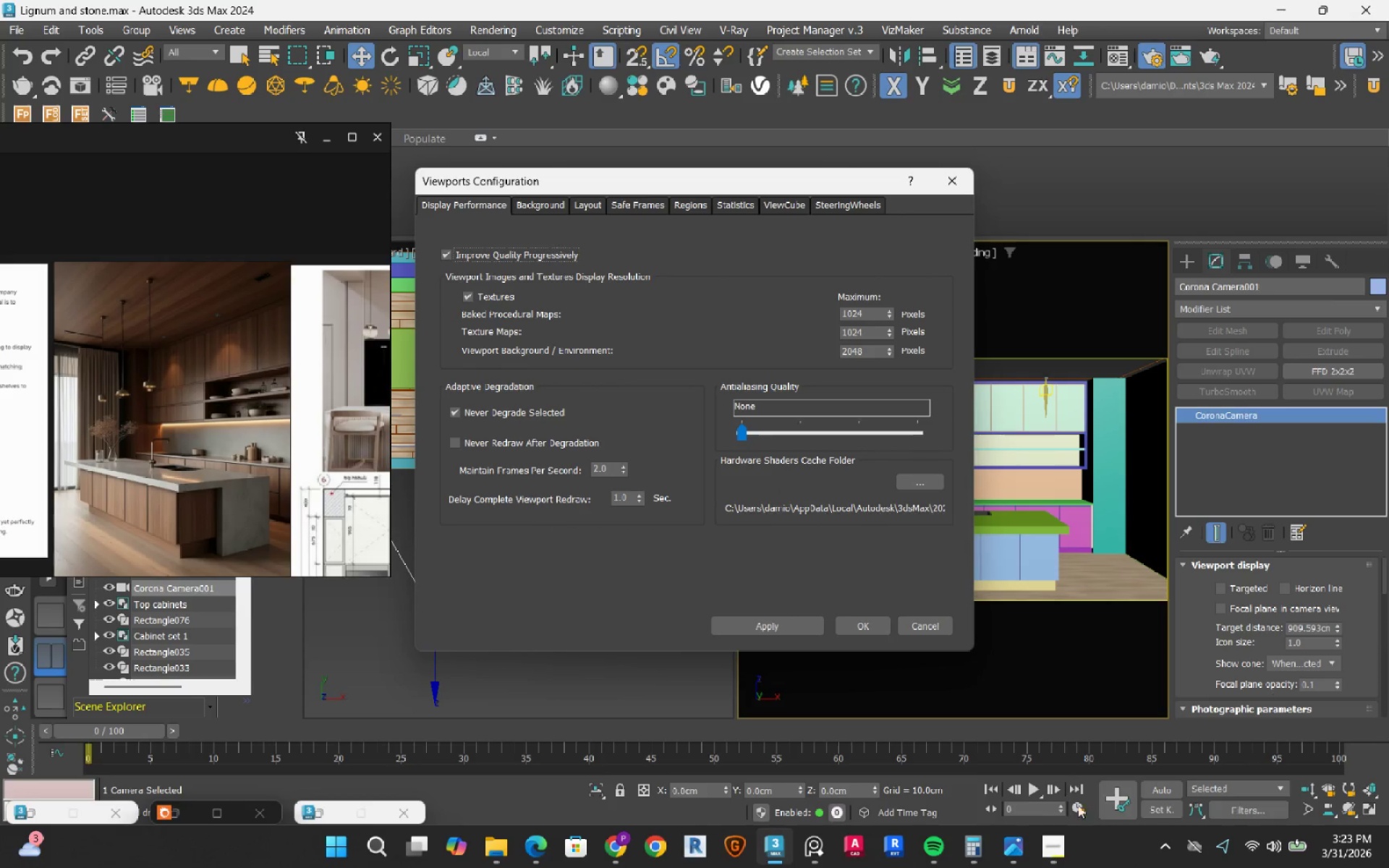 
left_click([1053, 851])